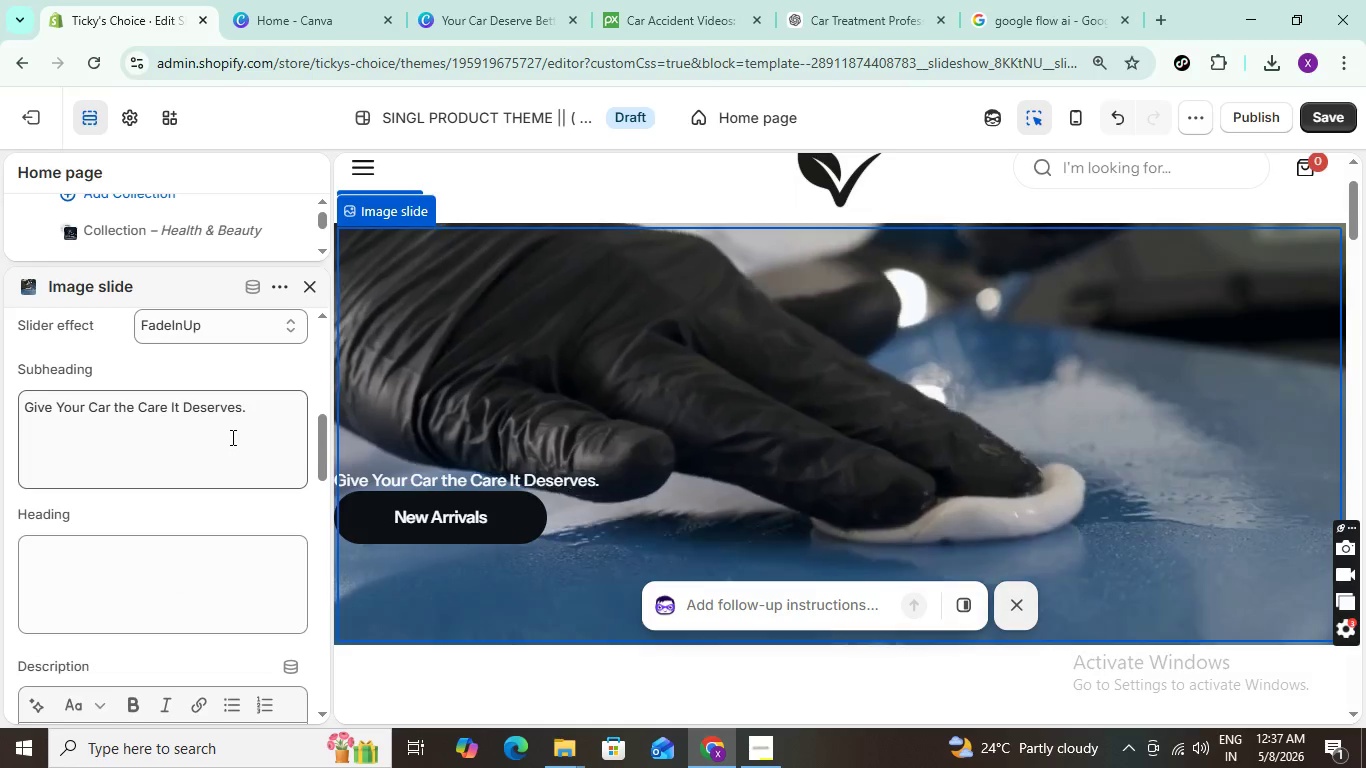 
left_click_drag(start_coordinate=[249, 410], to_coordinate=[0, 414])
 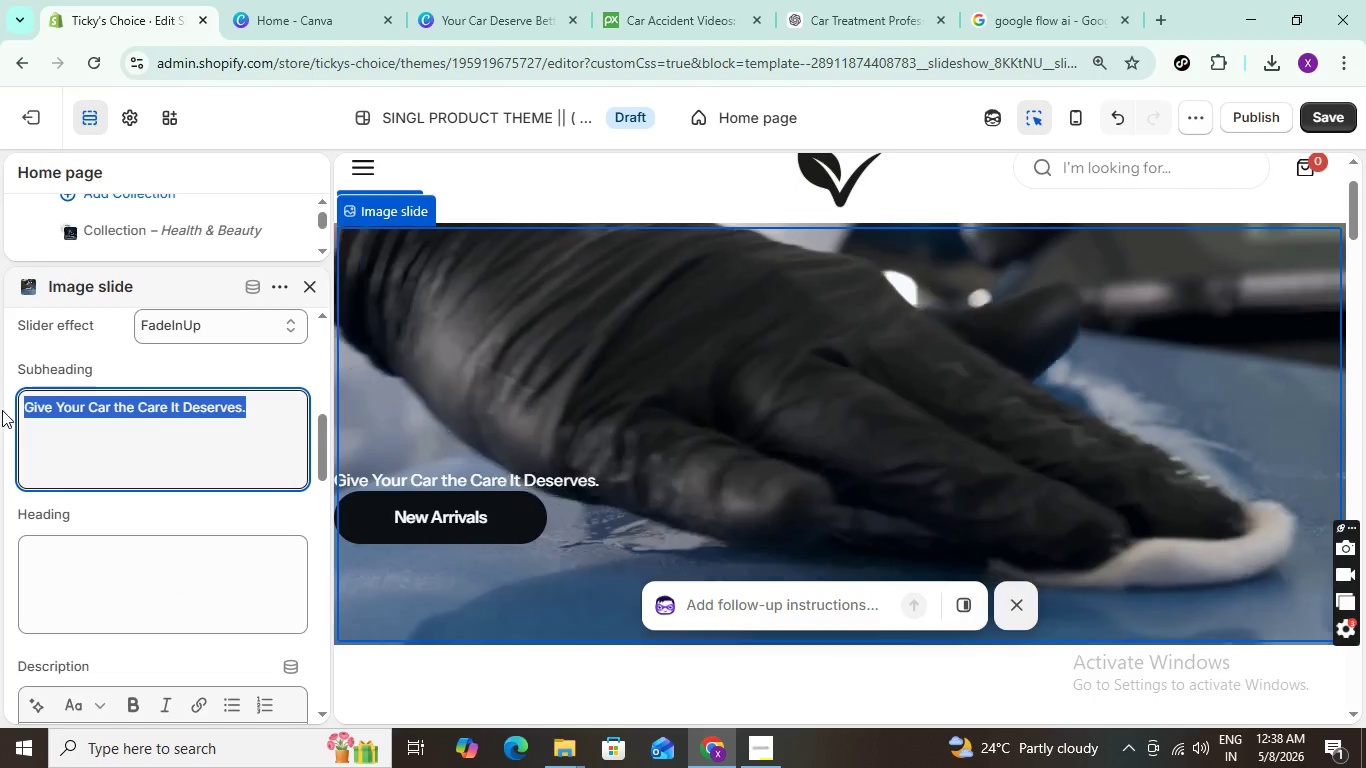 
key(Control+X)
 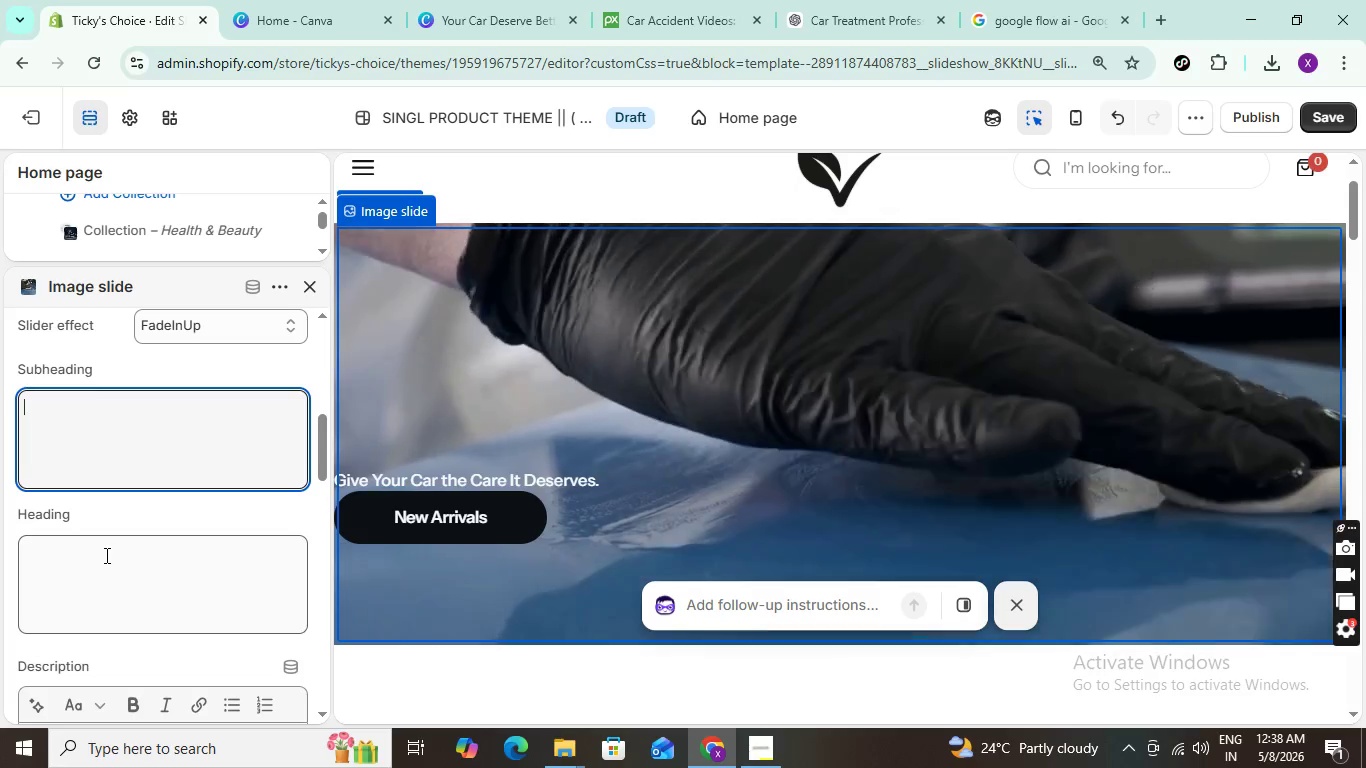 
left_click([104, 555])
 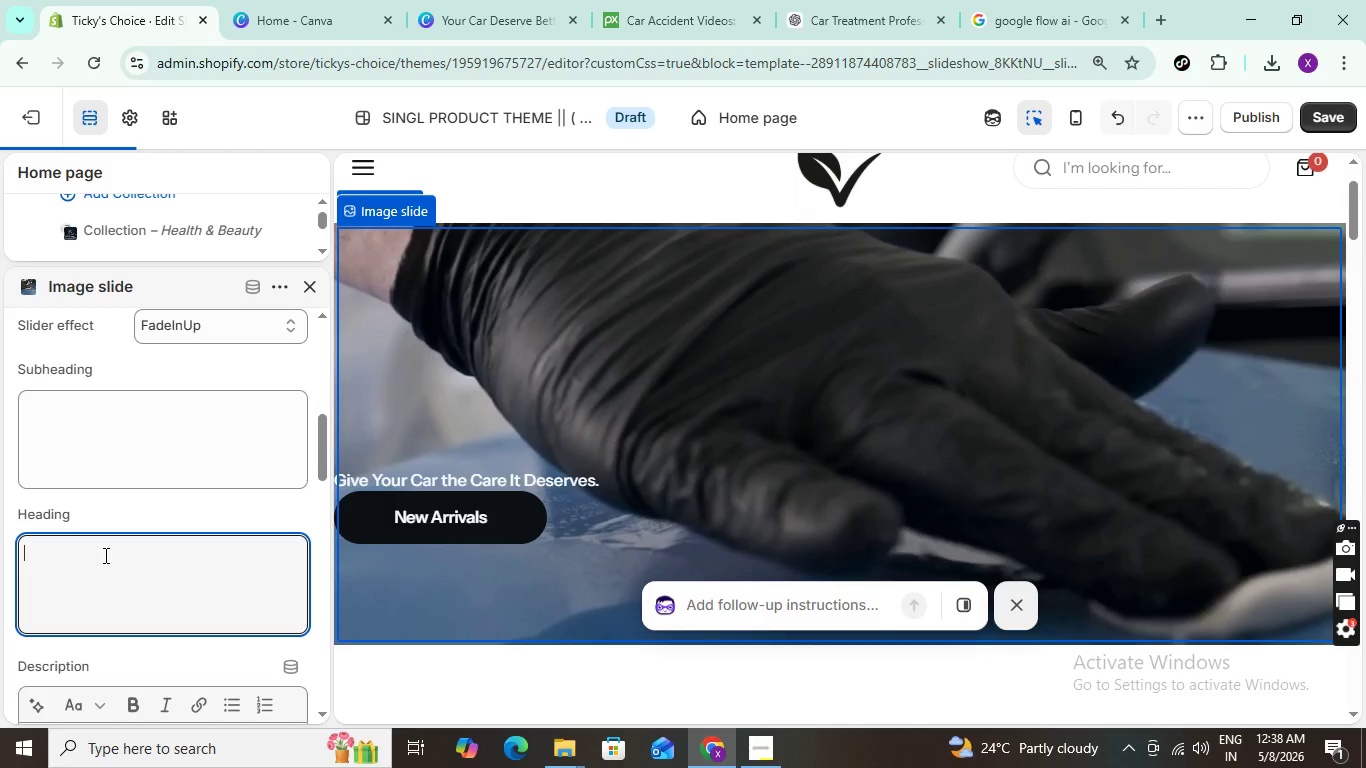 
key(Control+V)
 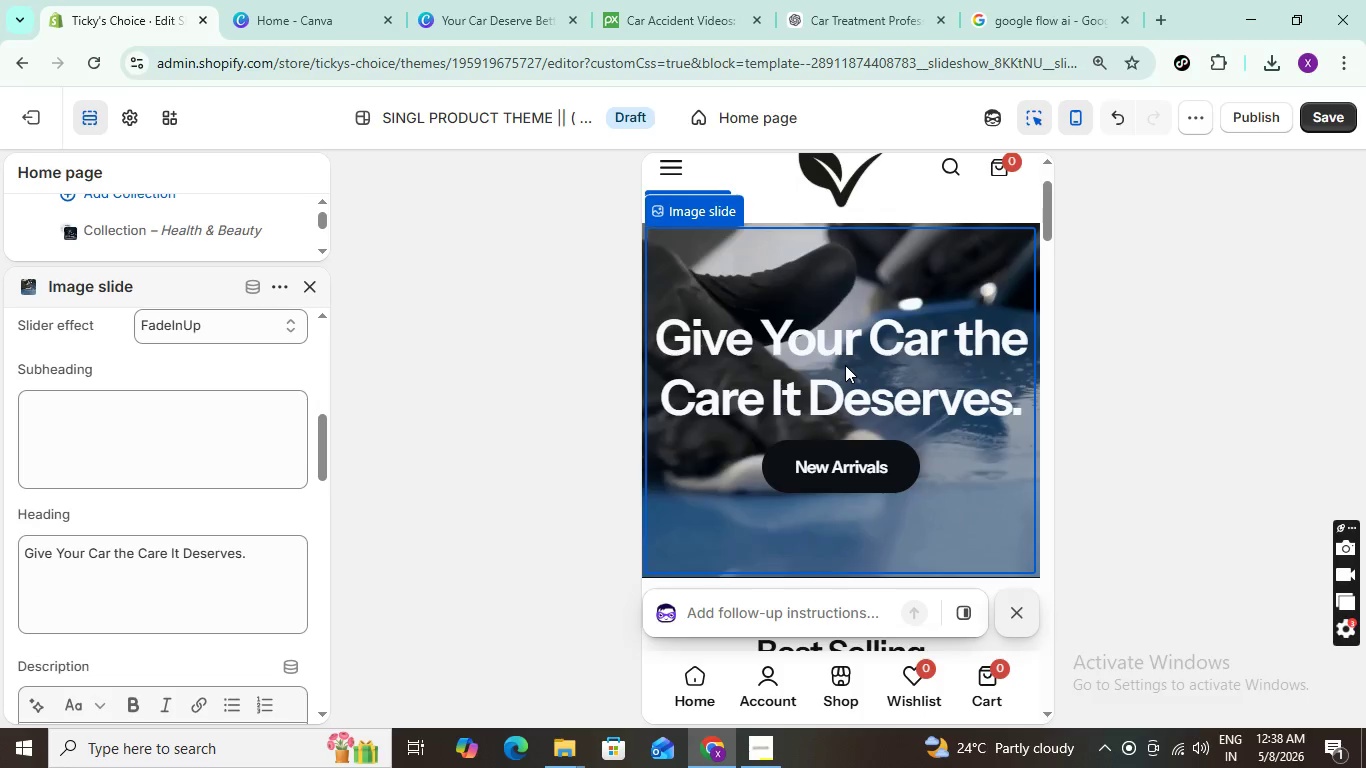 
wait(15.8)
 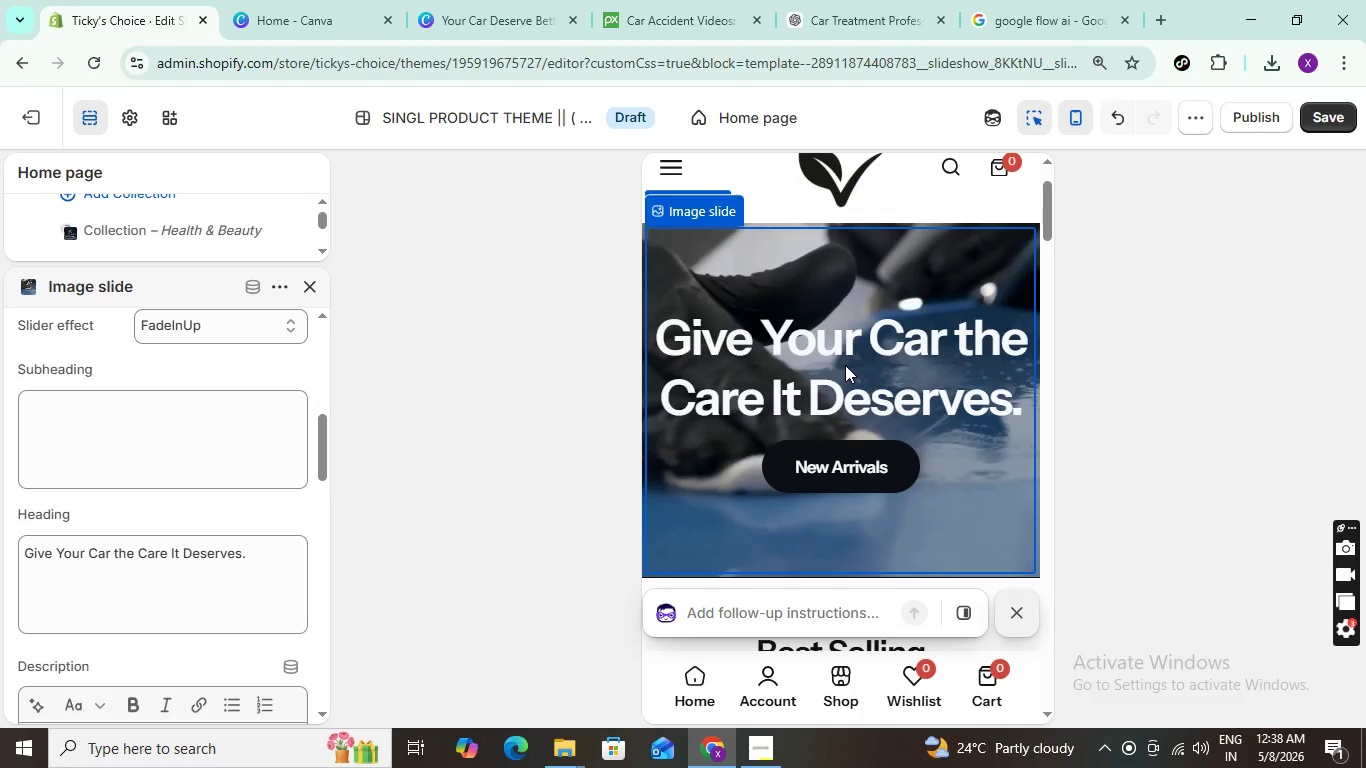 
scroll: coordinate [930, 439], scroll_direction: down, amount: 6.0
 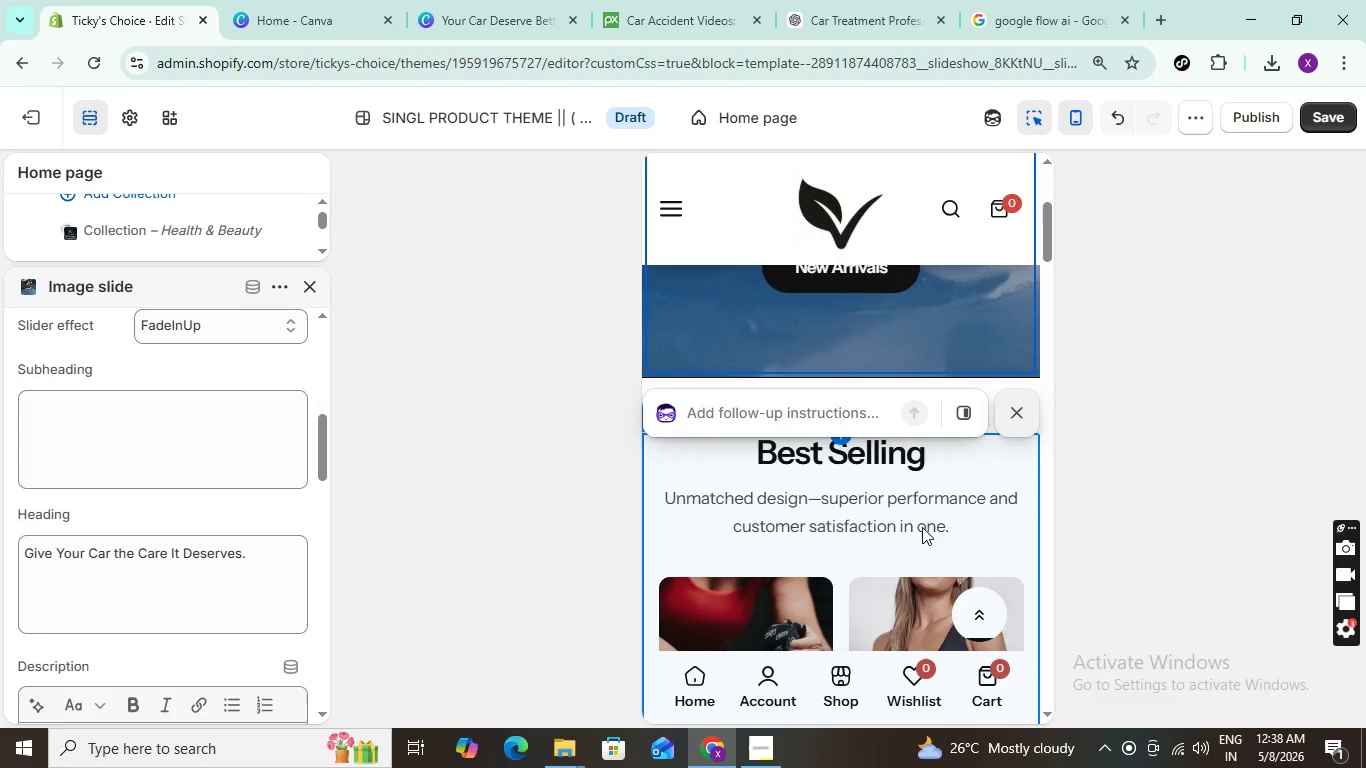 
scroll: coordinate [903, 350], scroll_direction: up, amount: 9.0
 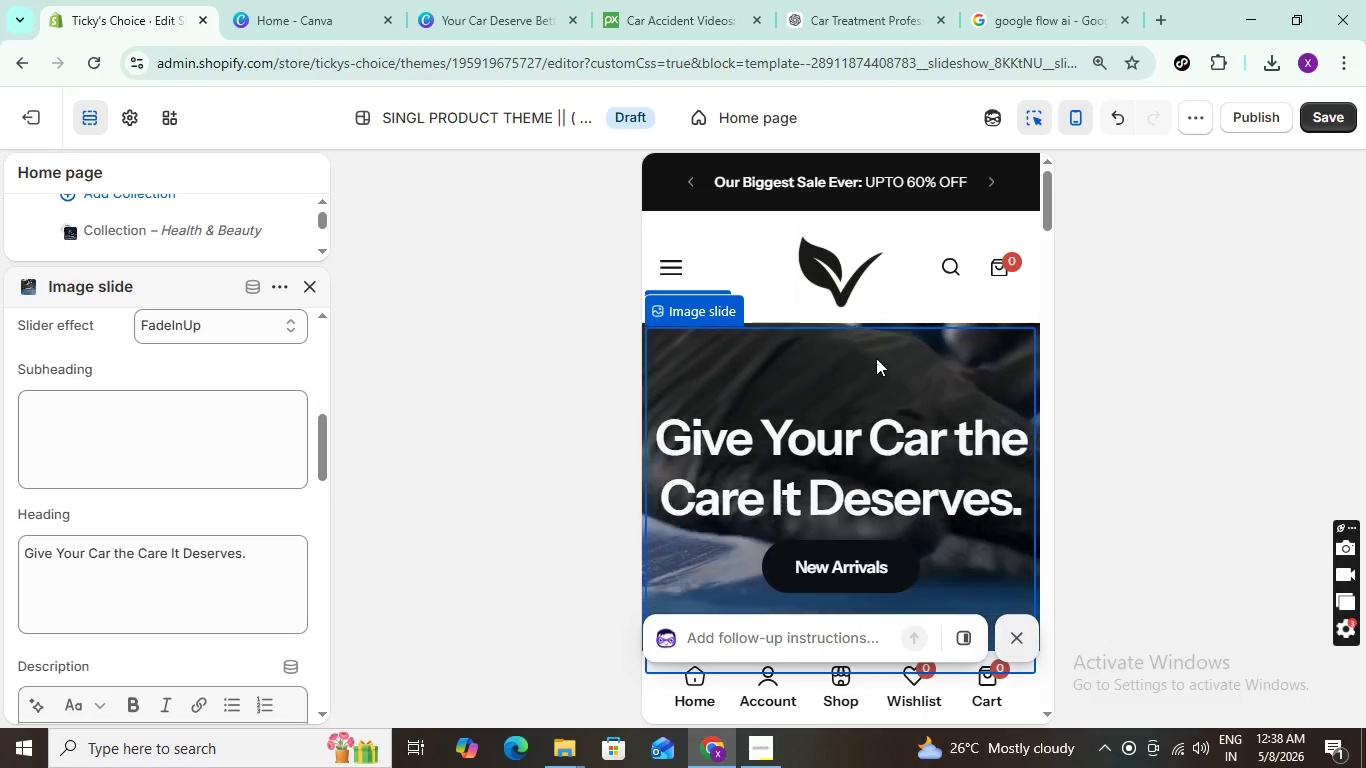 
scroll: coordinate [858, 358], scroll_direction: down, amount: 3.0
 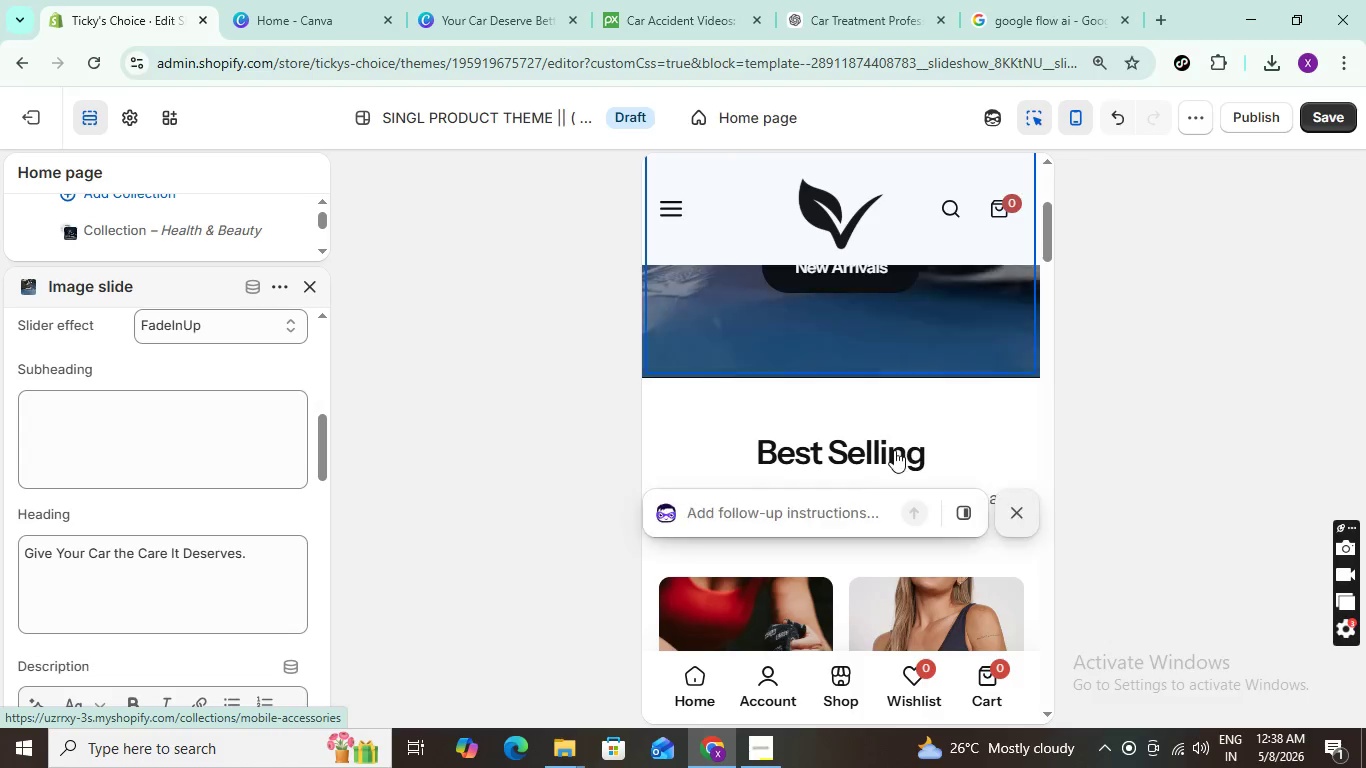 
scroll: coordinate [894, 441], scroll_direction: up, amount: 7.0
 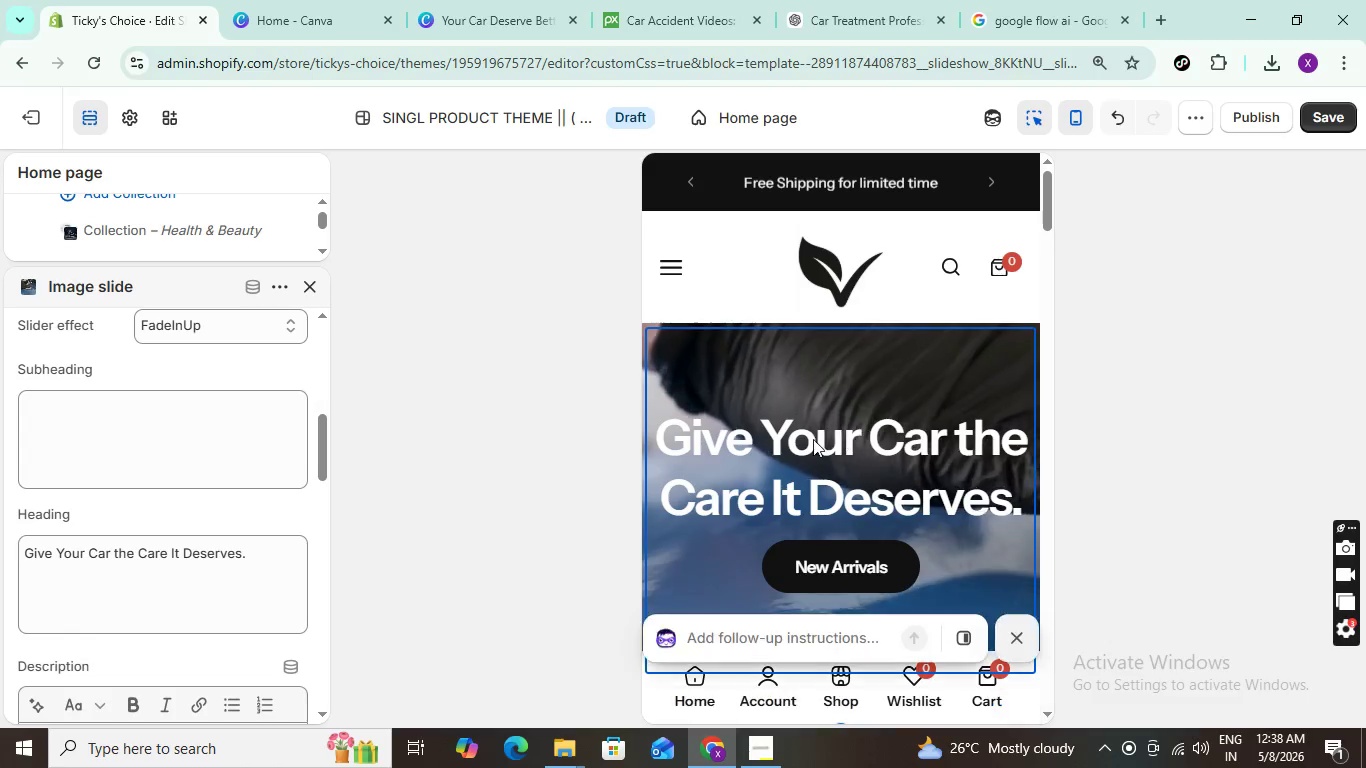 
scroll: coordinate [228, 468], scroll_direction: down, amount: 4.0
 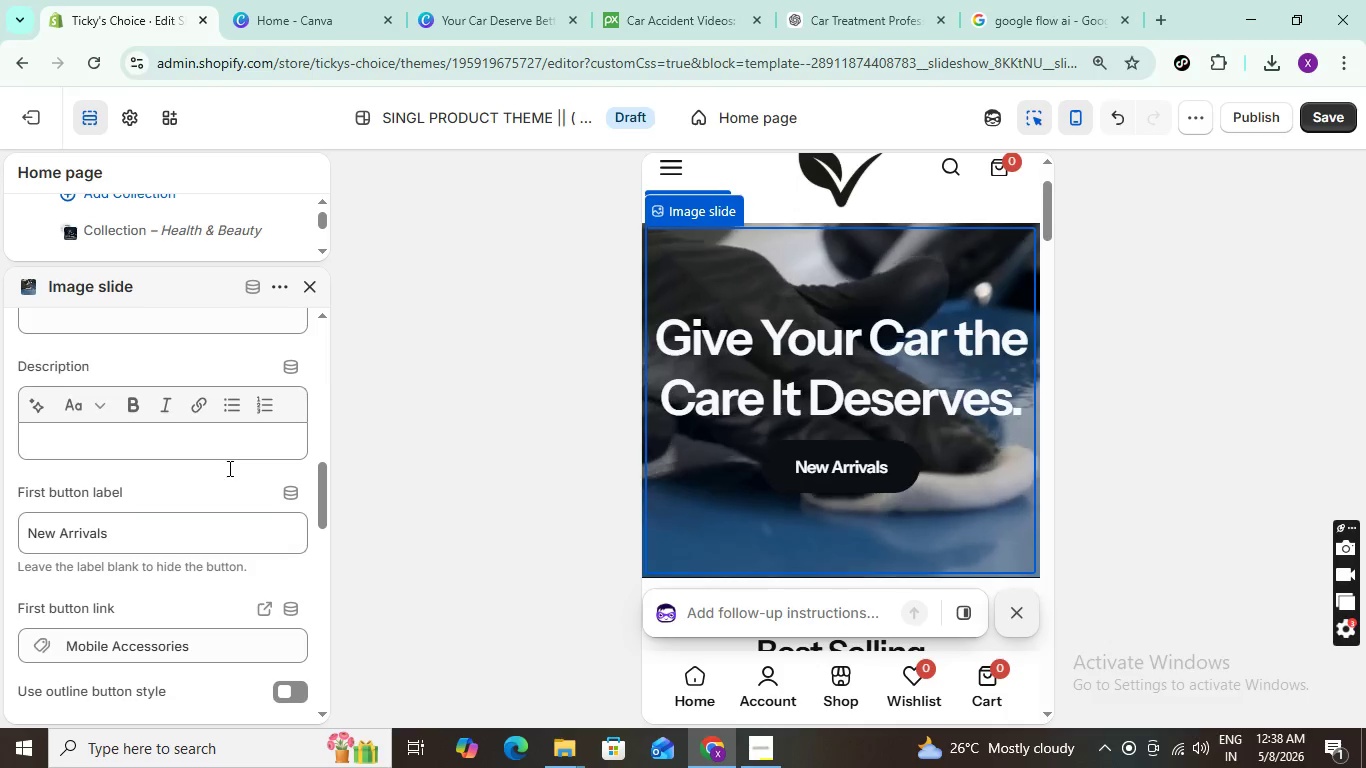 
scroll: coordinate [135, 452], scroll_direction: up, amount: 9.0
 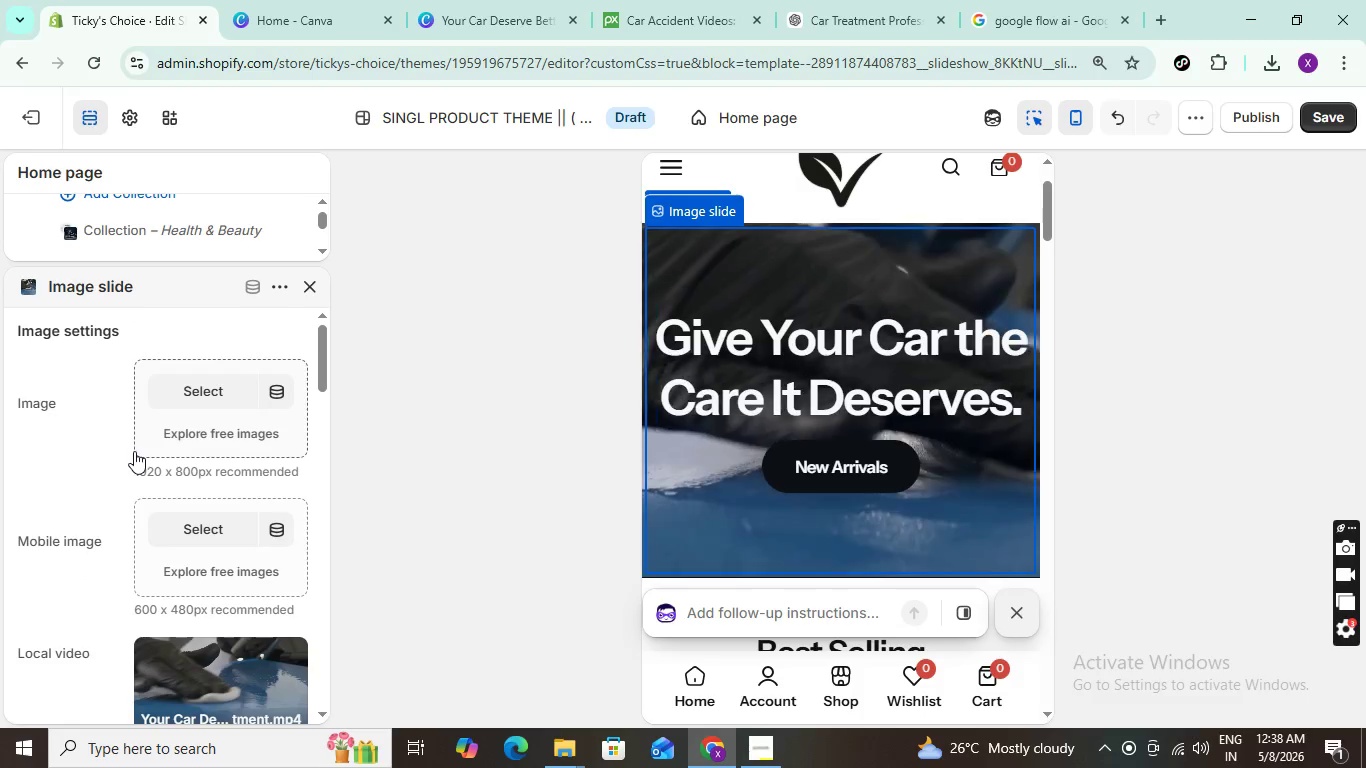 
scroll: coordinate [135, 449], scroll_direction: down, amount: 12.0
 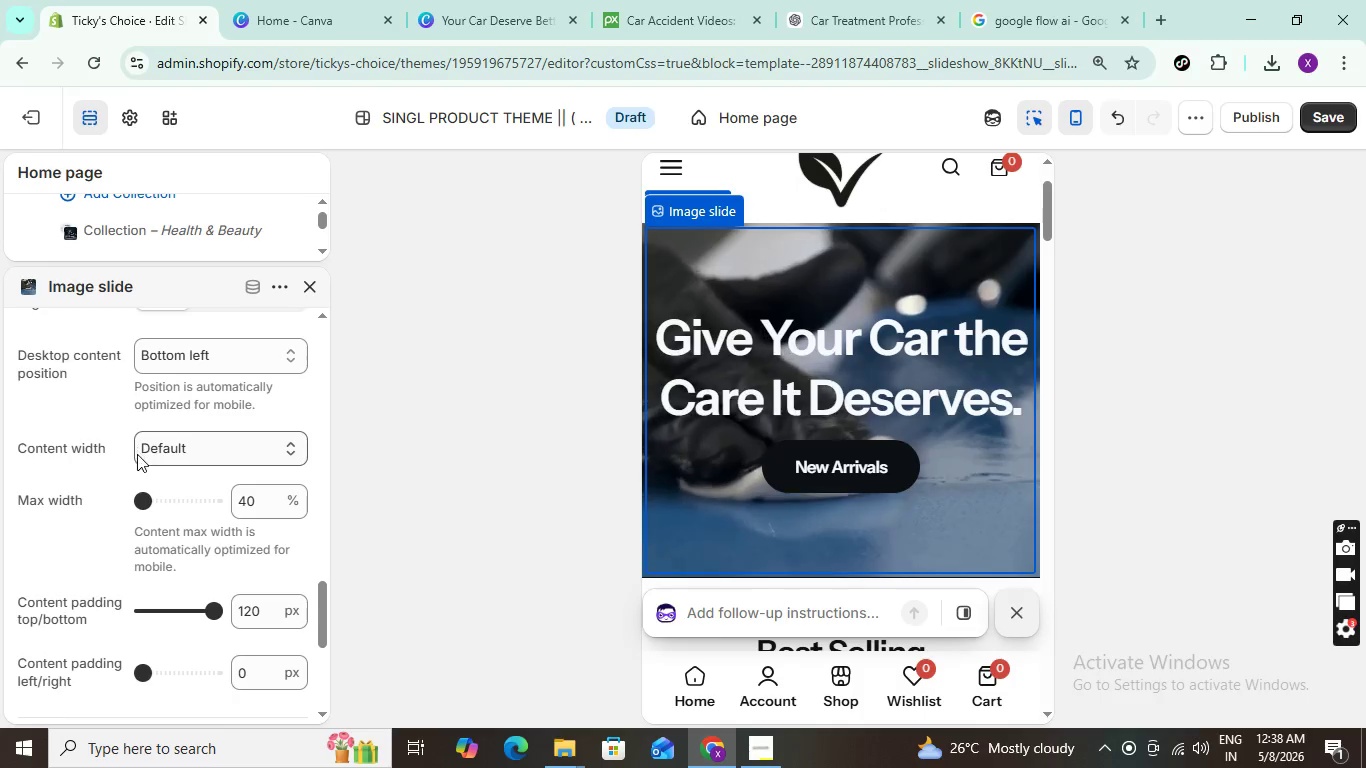 
mouse_move([196, 476])
 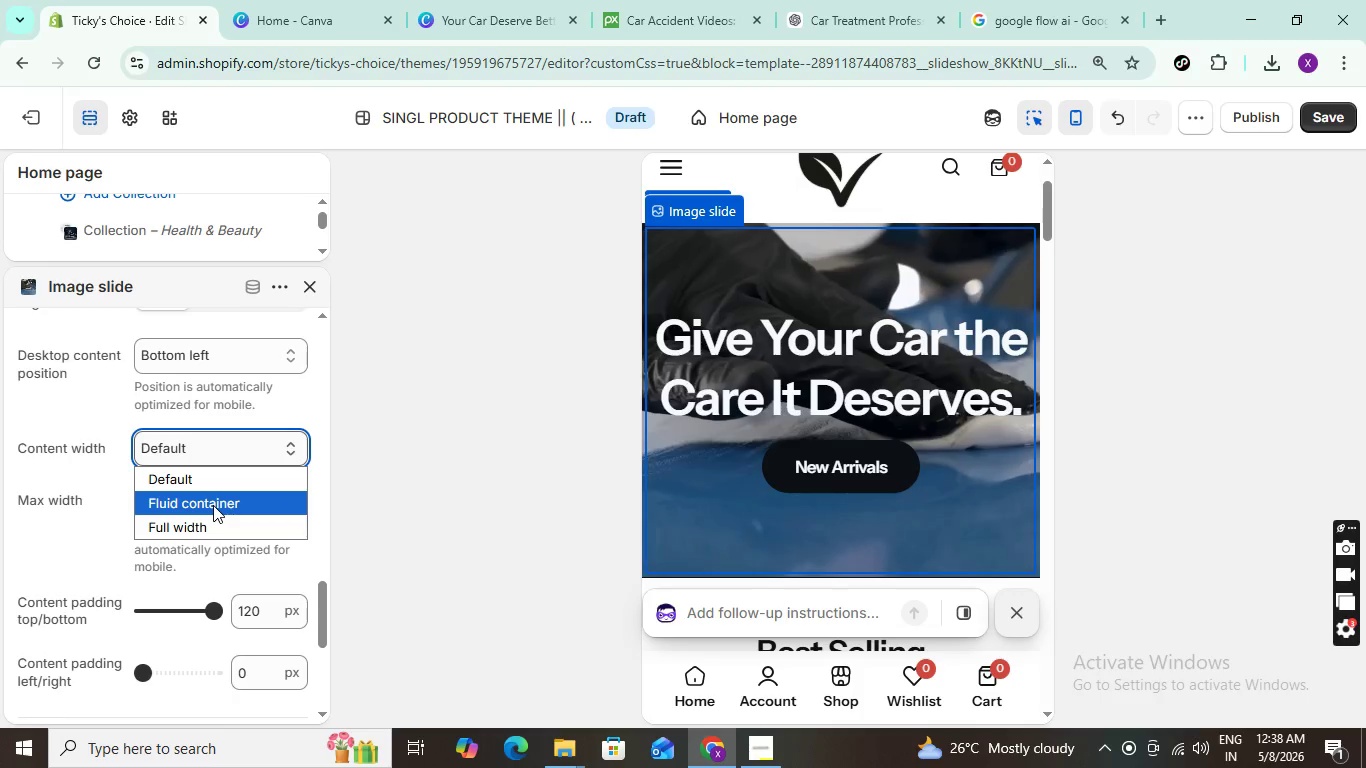 
left_click([213, 505])
 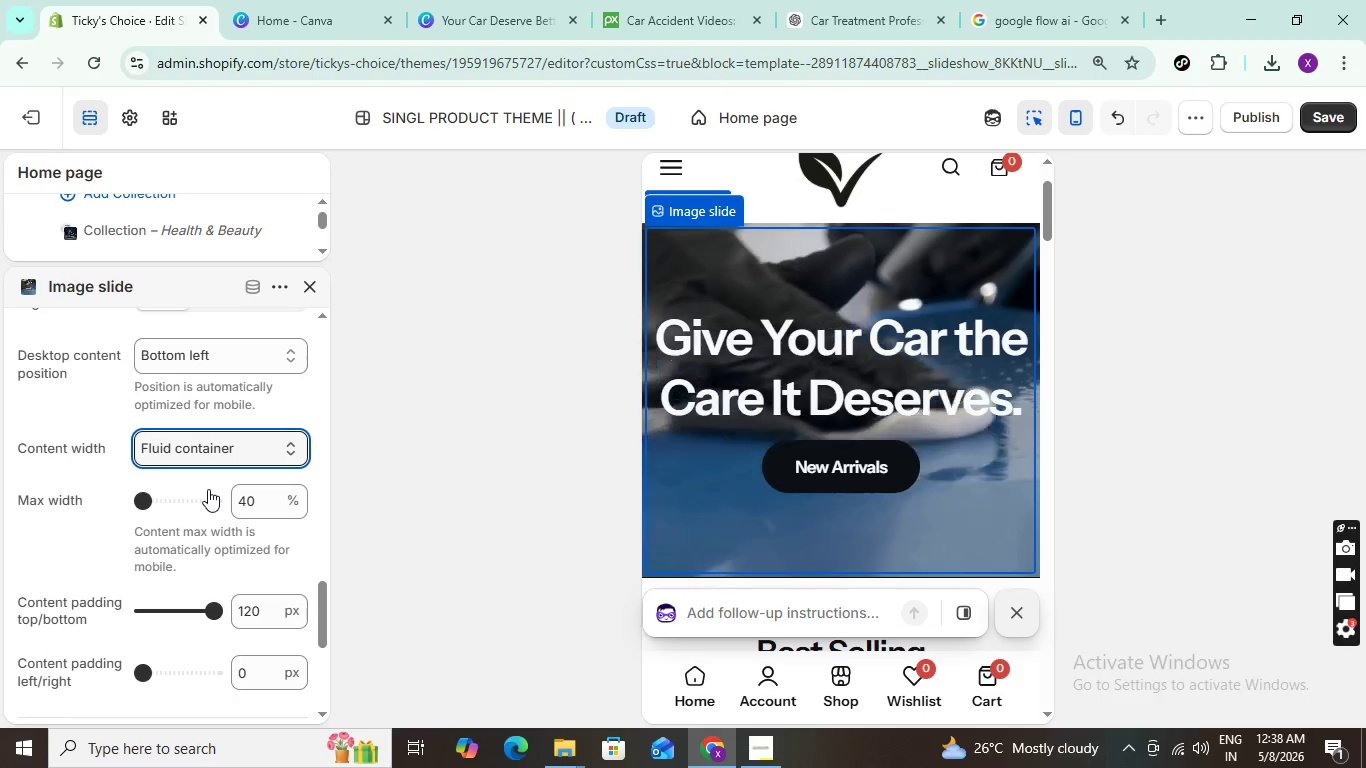 
left_click([215, 440])
 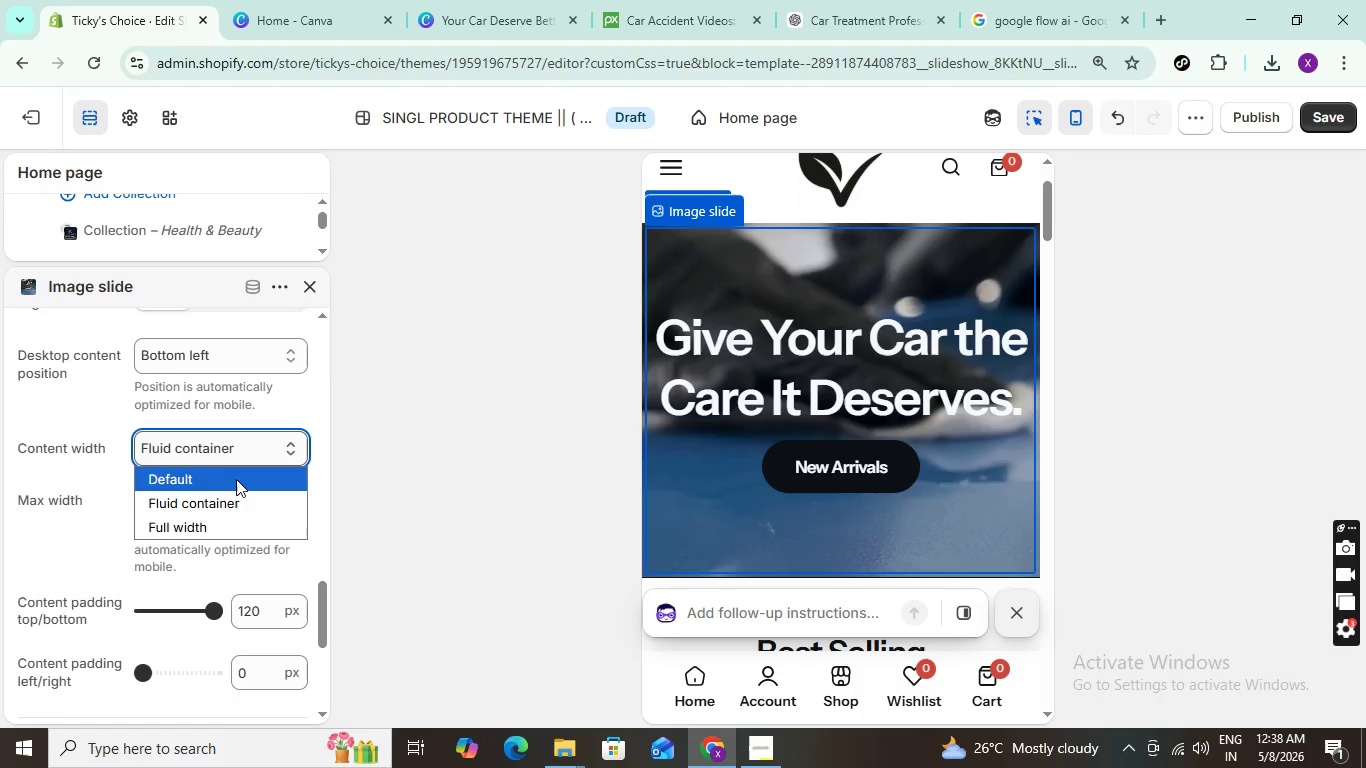 
left_click([234, 478])
 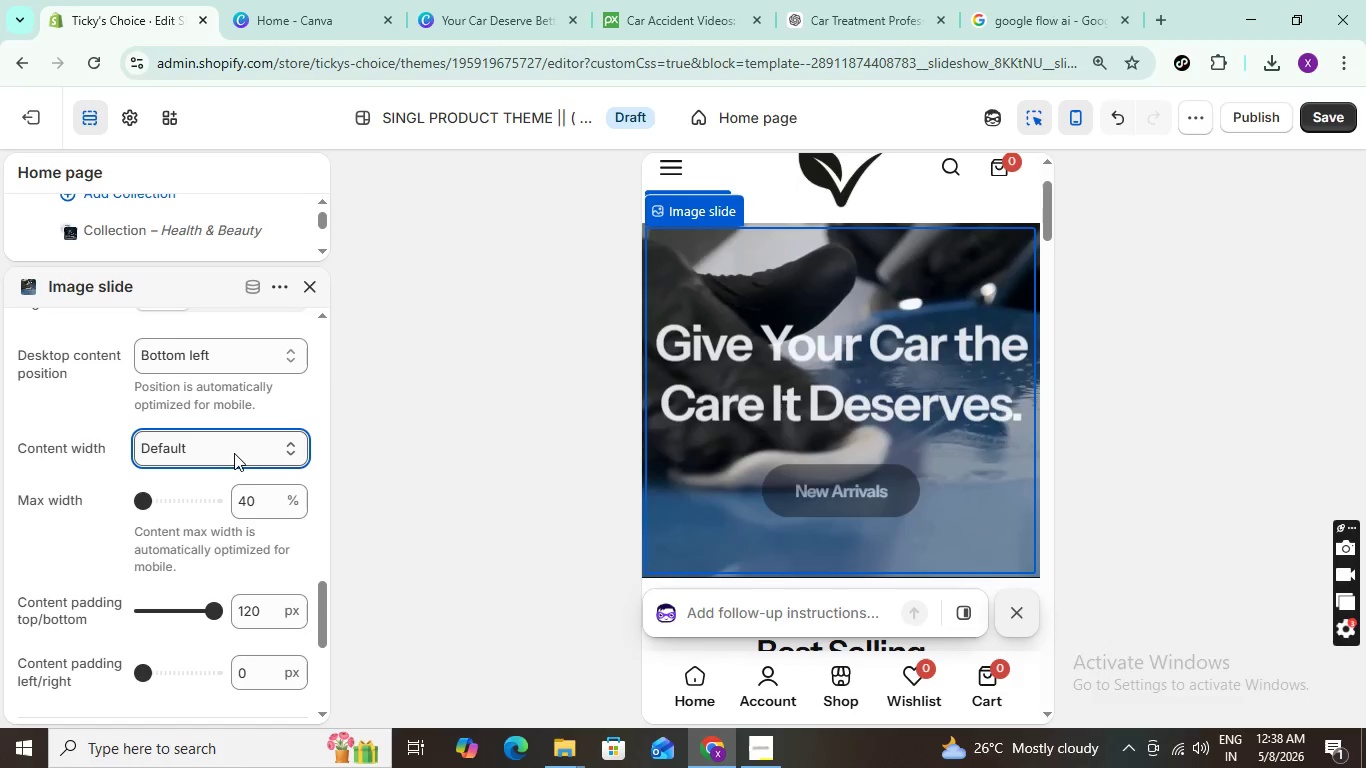 
left_click([234, 453])
 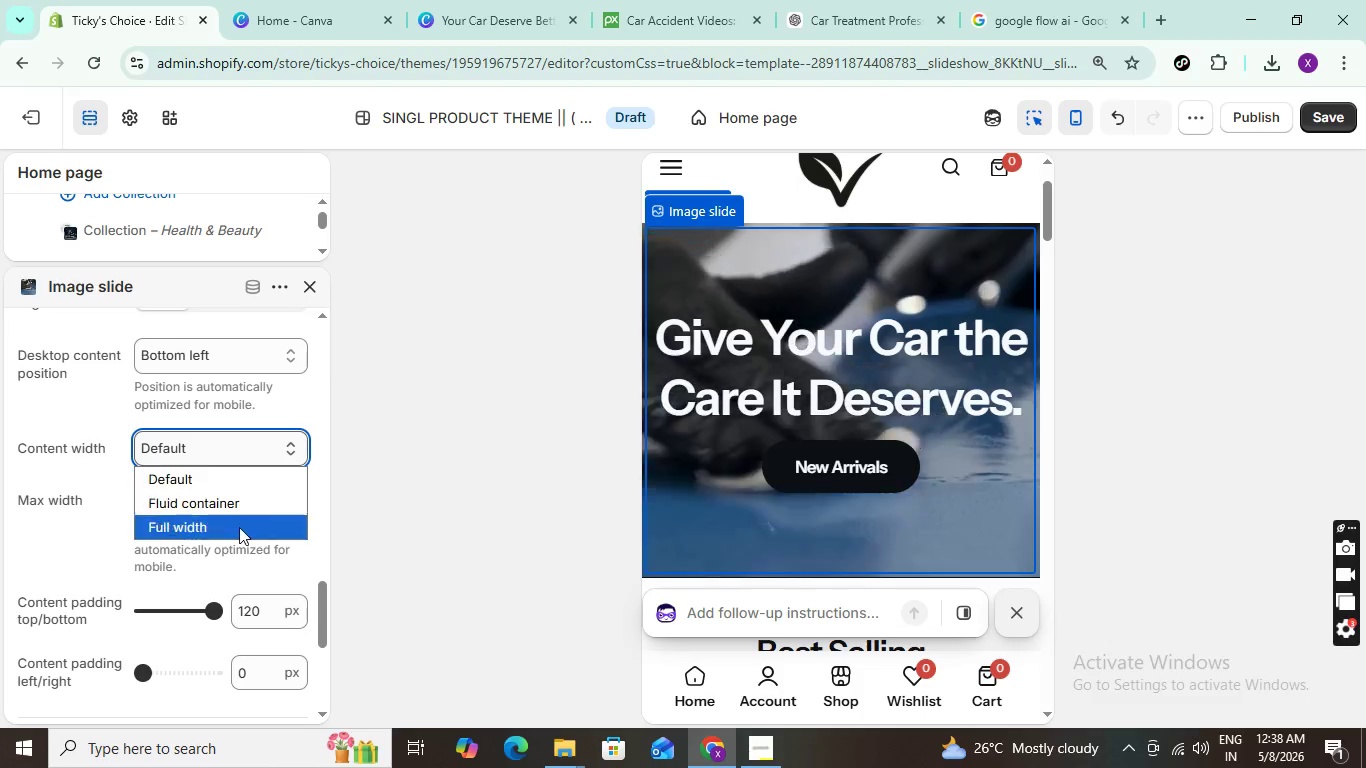 
left_click([239, 527])
 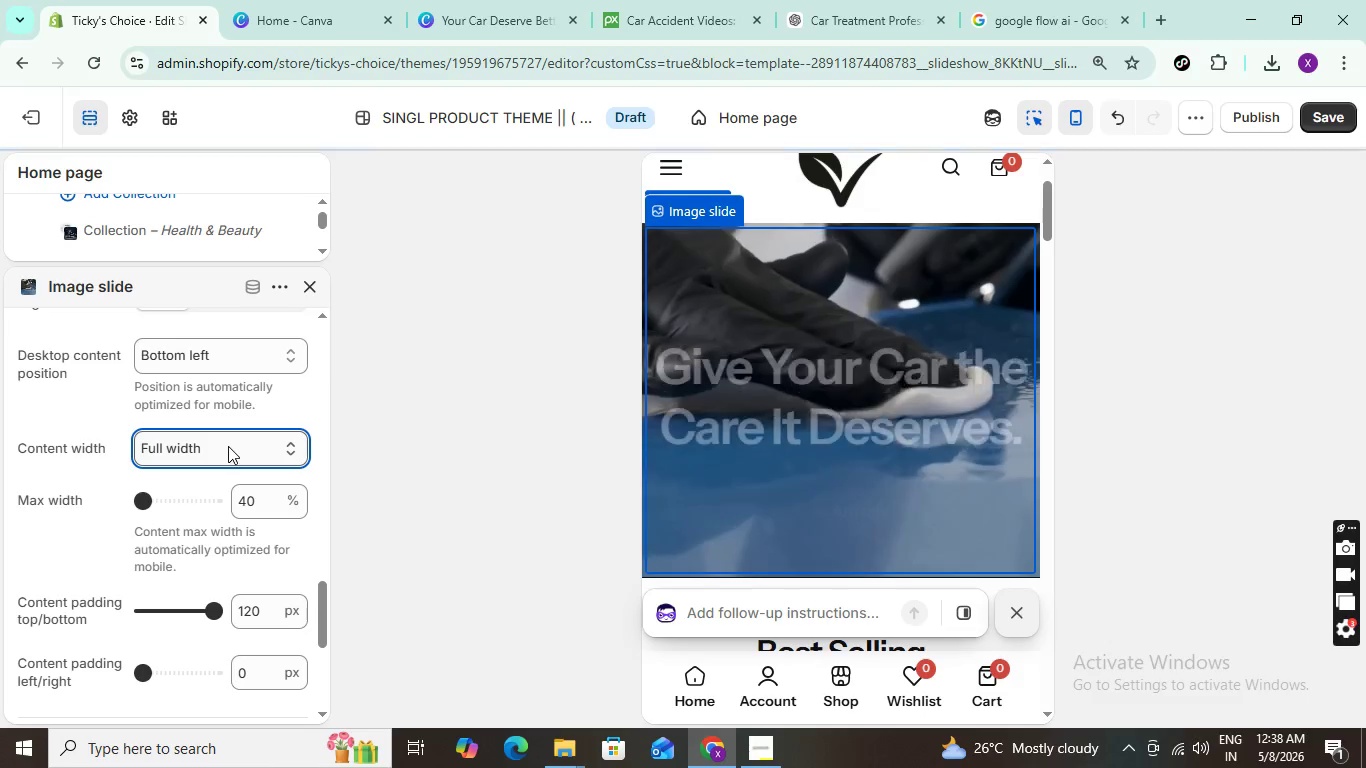 
left_click([228, 446])
 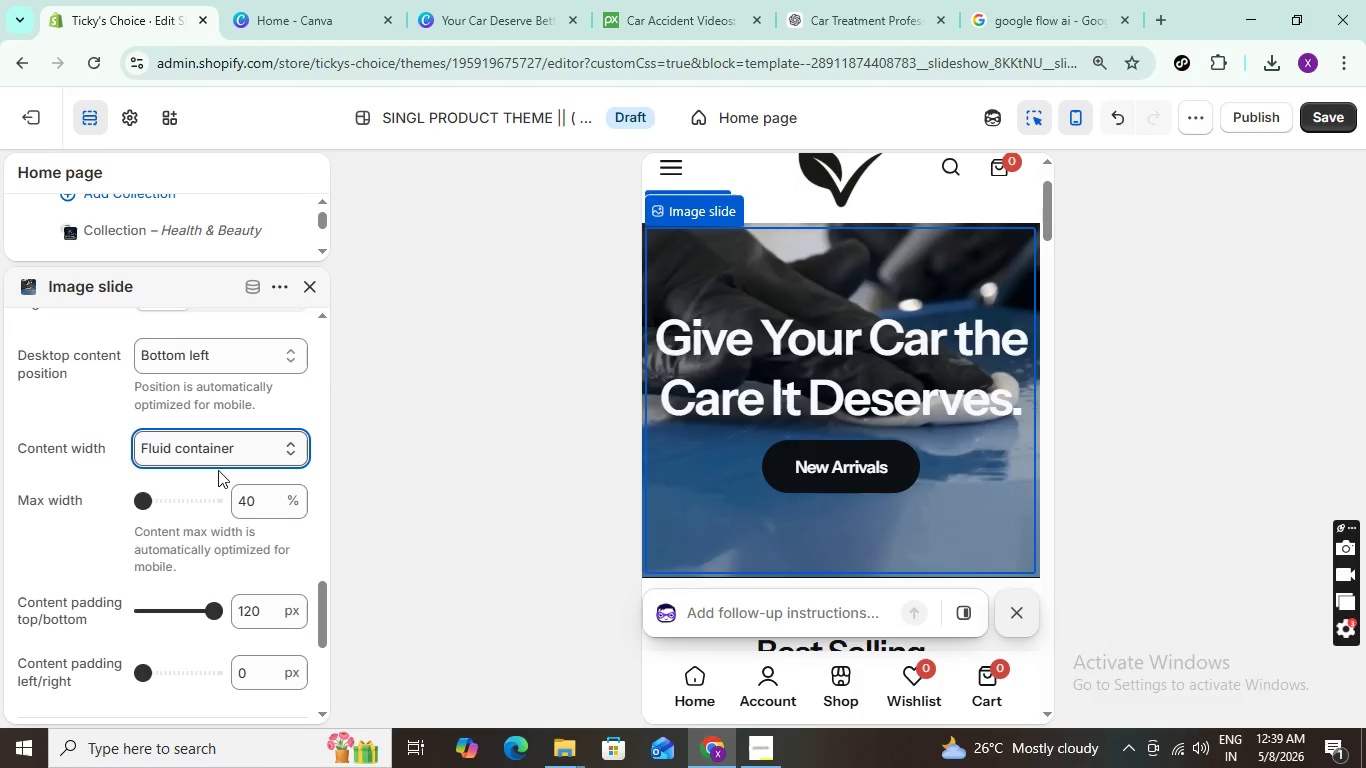 
scroll: coordinate [149, 532], scroll_direction: down, amount: 1.0
 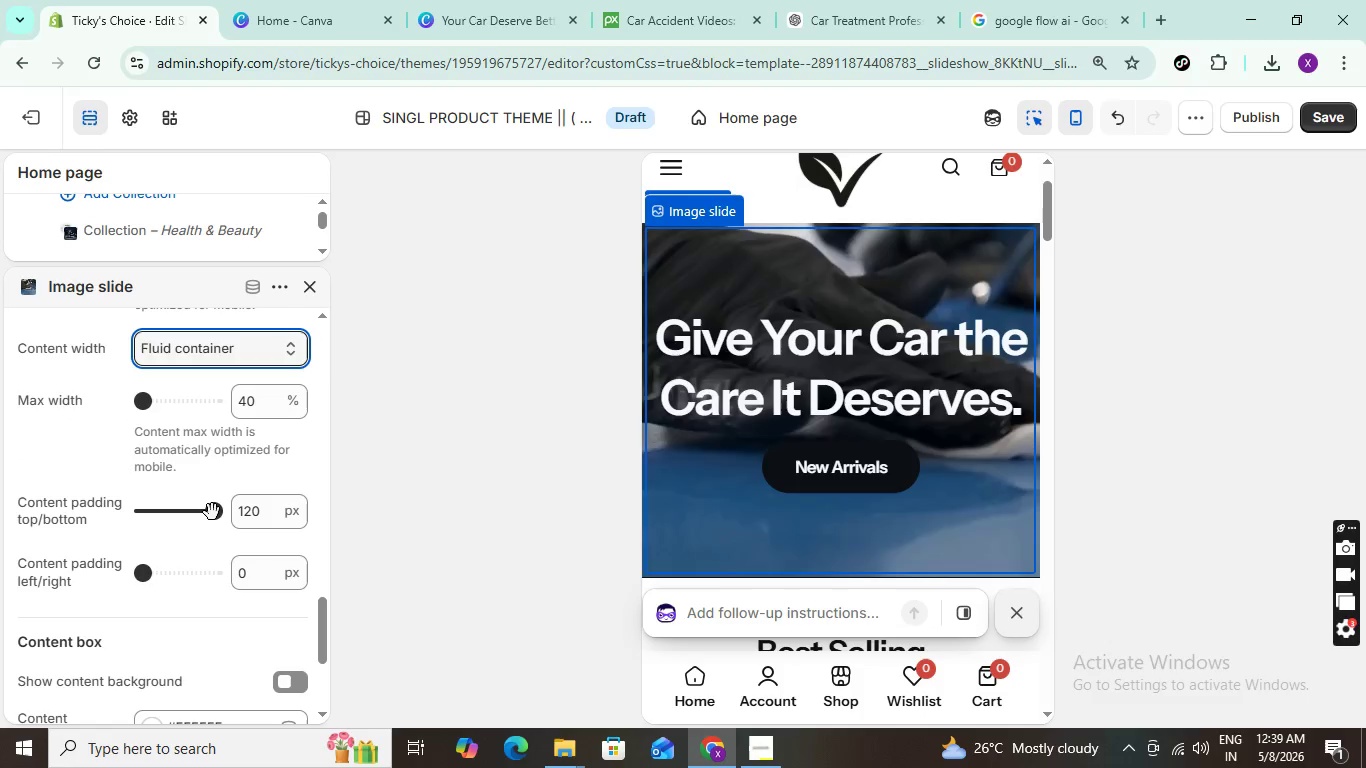 
left_click_drag(start_coordinate=[213, 513], to_coordinate=[94, 513])
 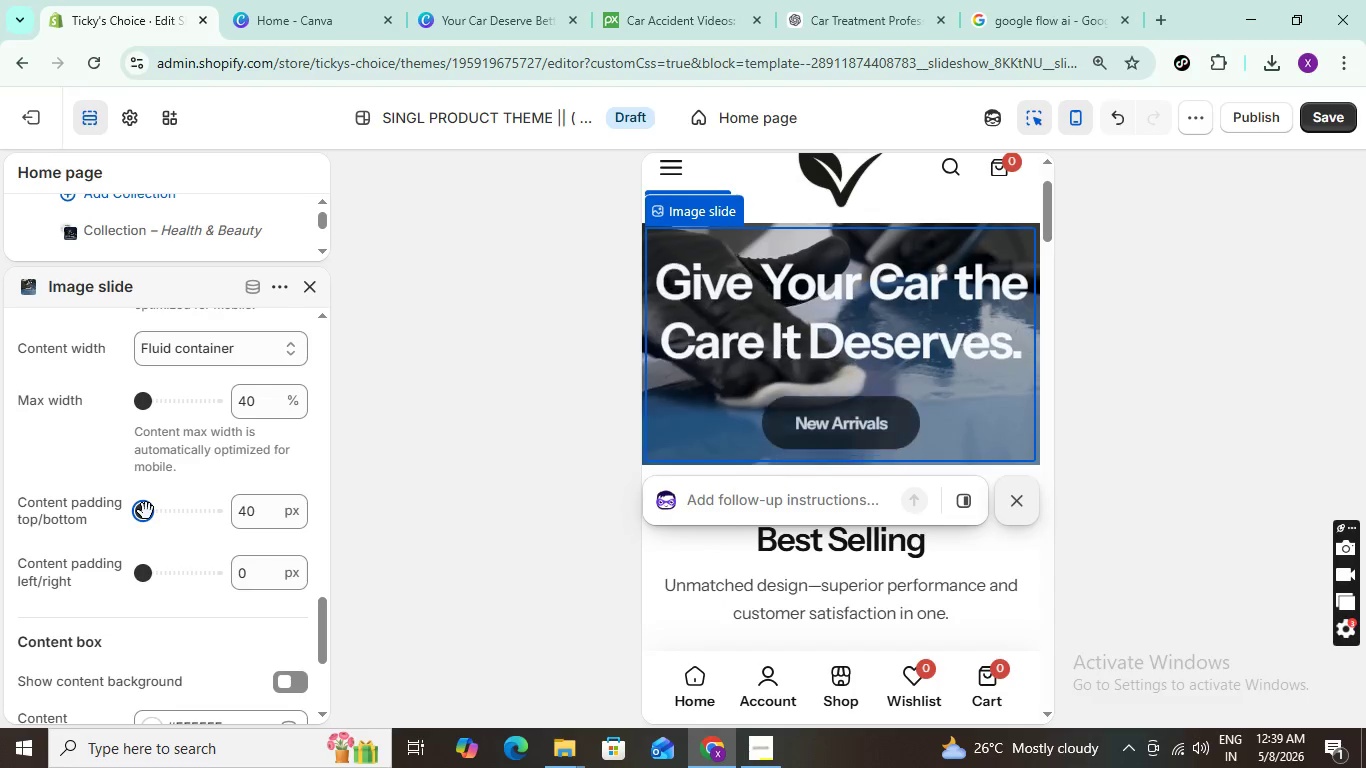 
left_click_drag(start_coordinate=[140, 511], to_coordinate=[331, 505])
 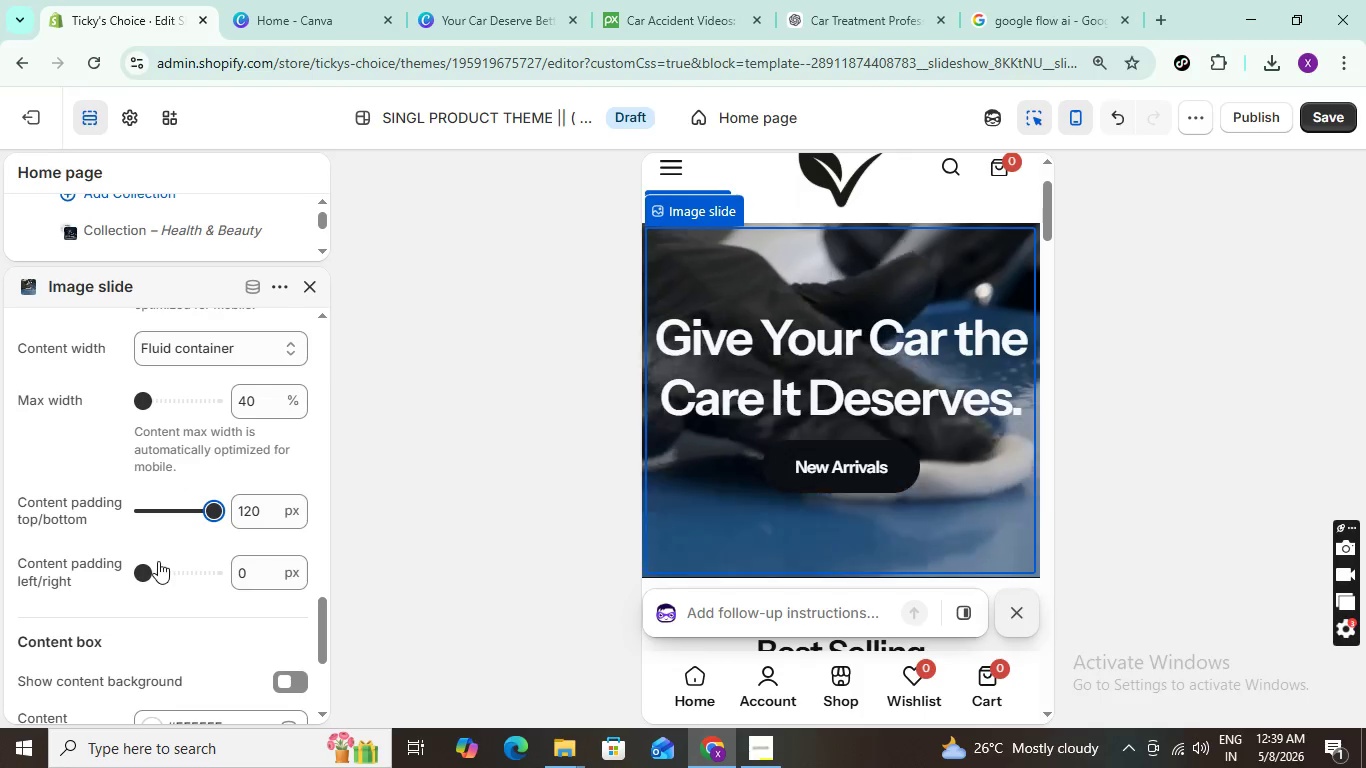 
wait(6.41)
 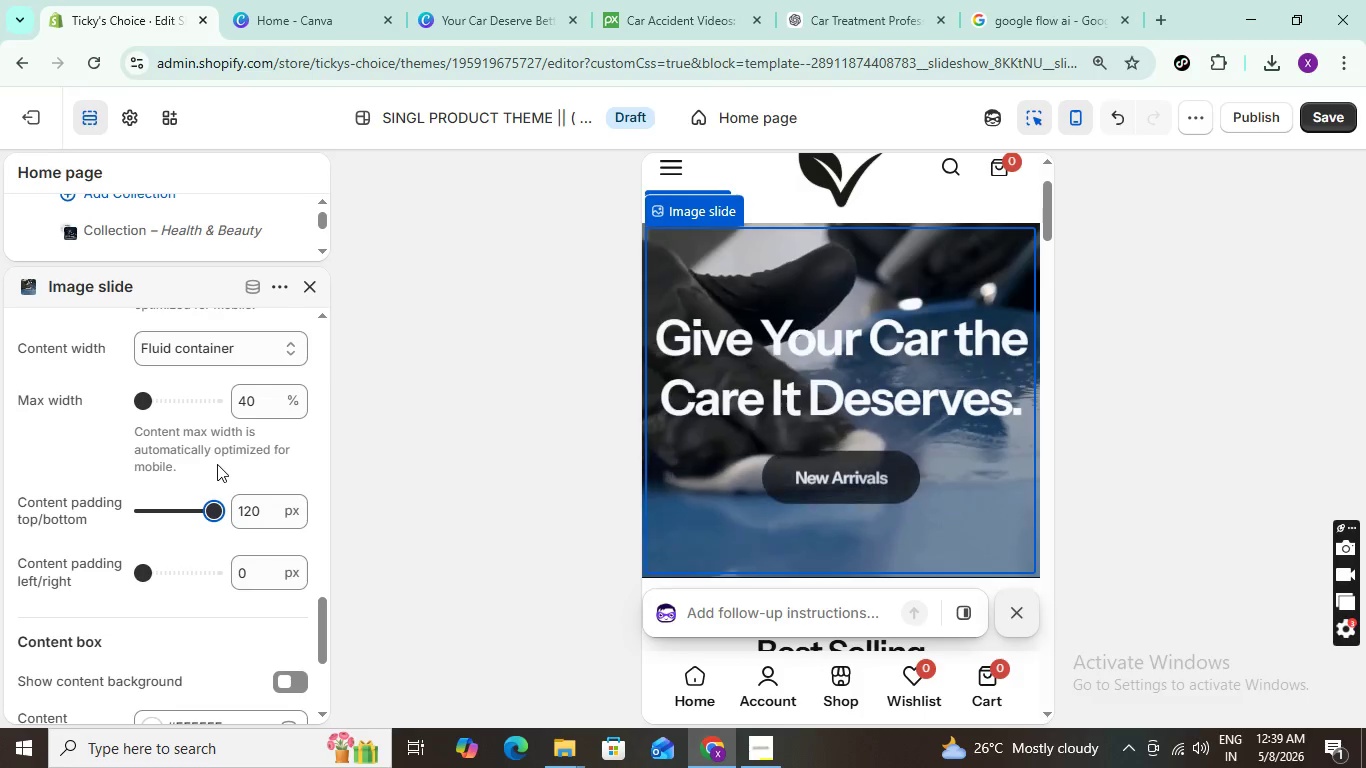 
left_click_drag(start_coordinate=[139, 564], to_coordinate=[272, 576])
 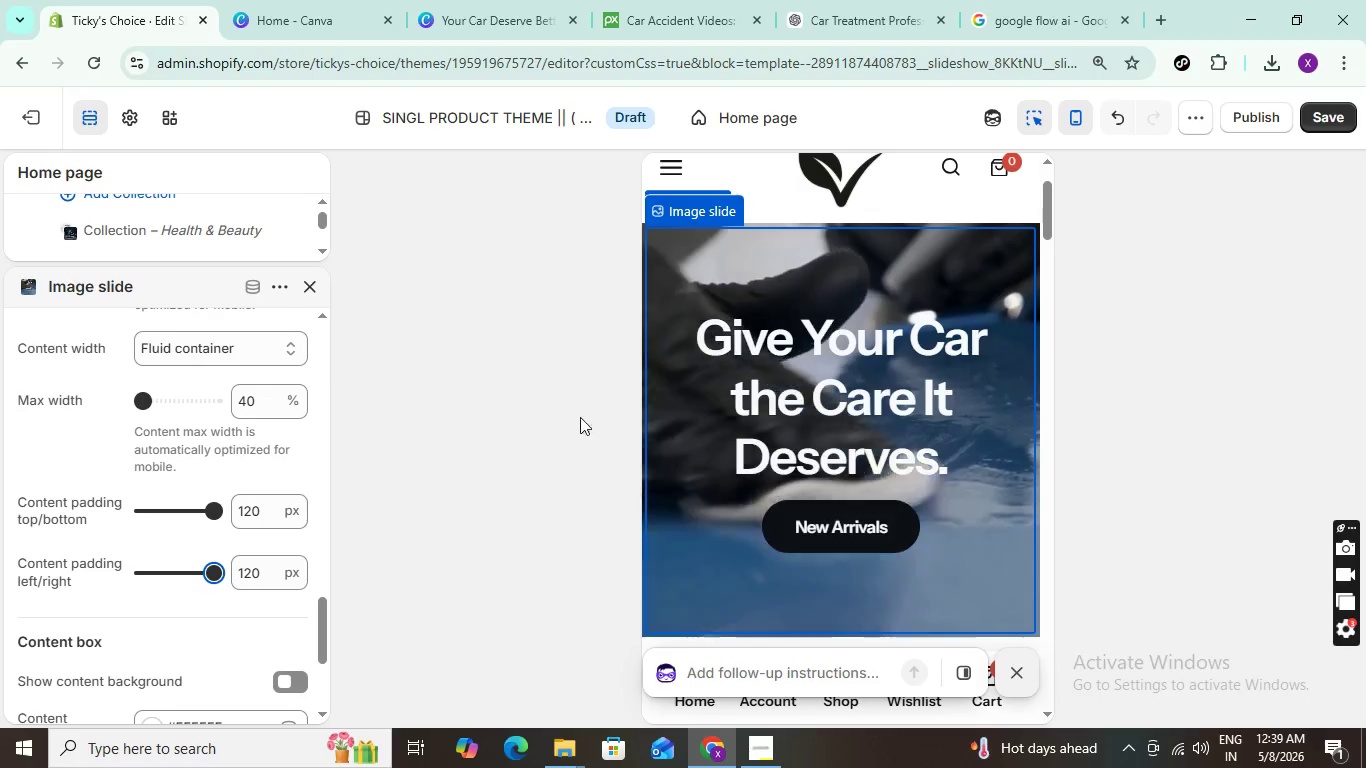 
scroll: coordinate [769, 430], scroll_direction: down, amount: 1.0
 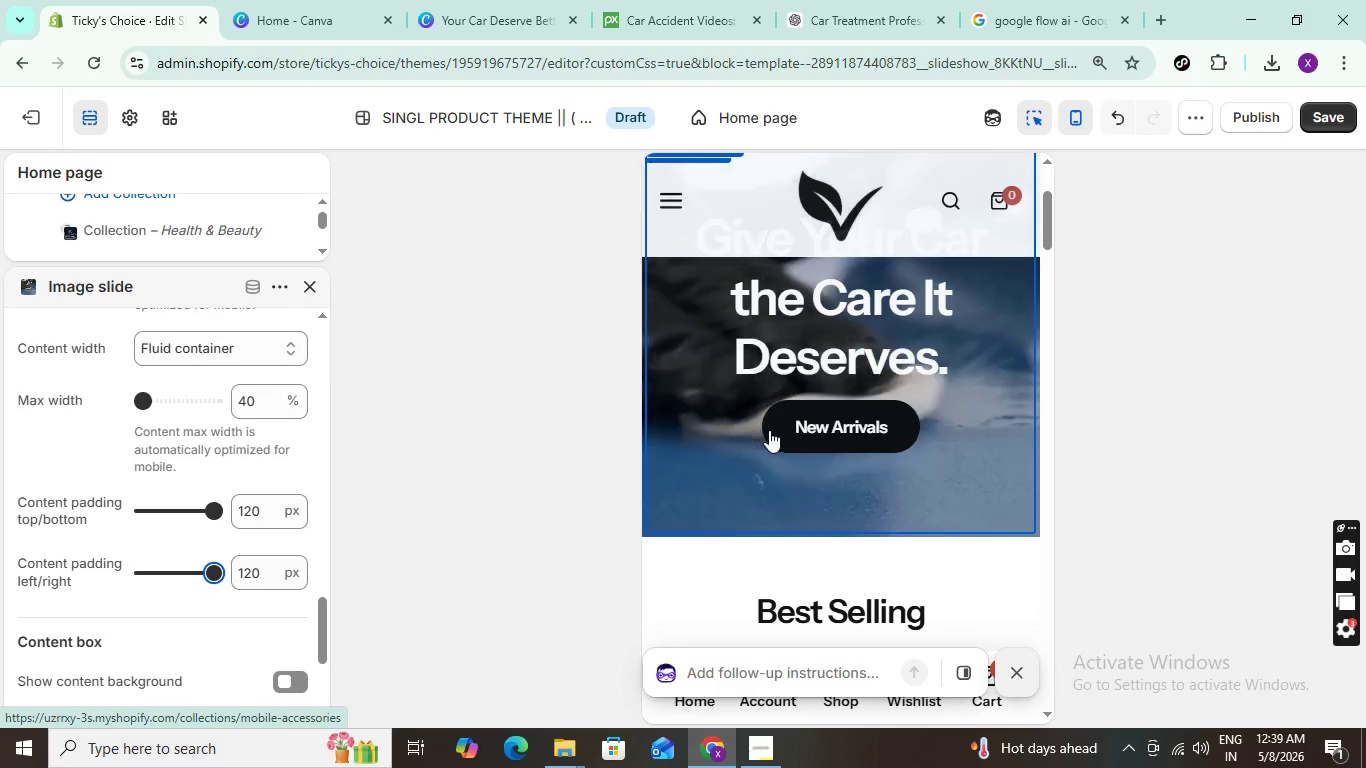 
scroll: coordinate [769, 430], scroll_direction: up, amount: 1.0
 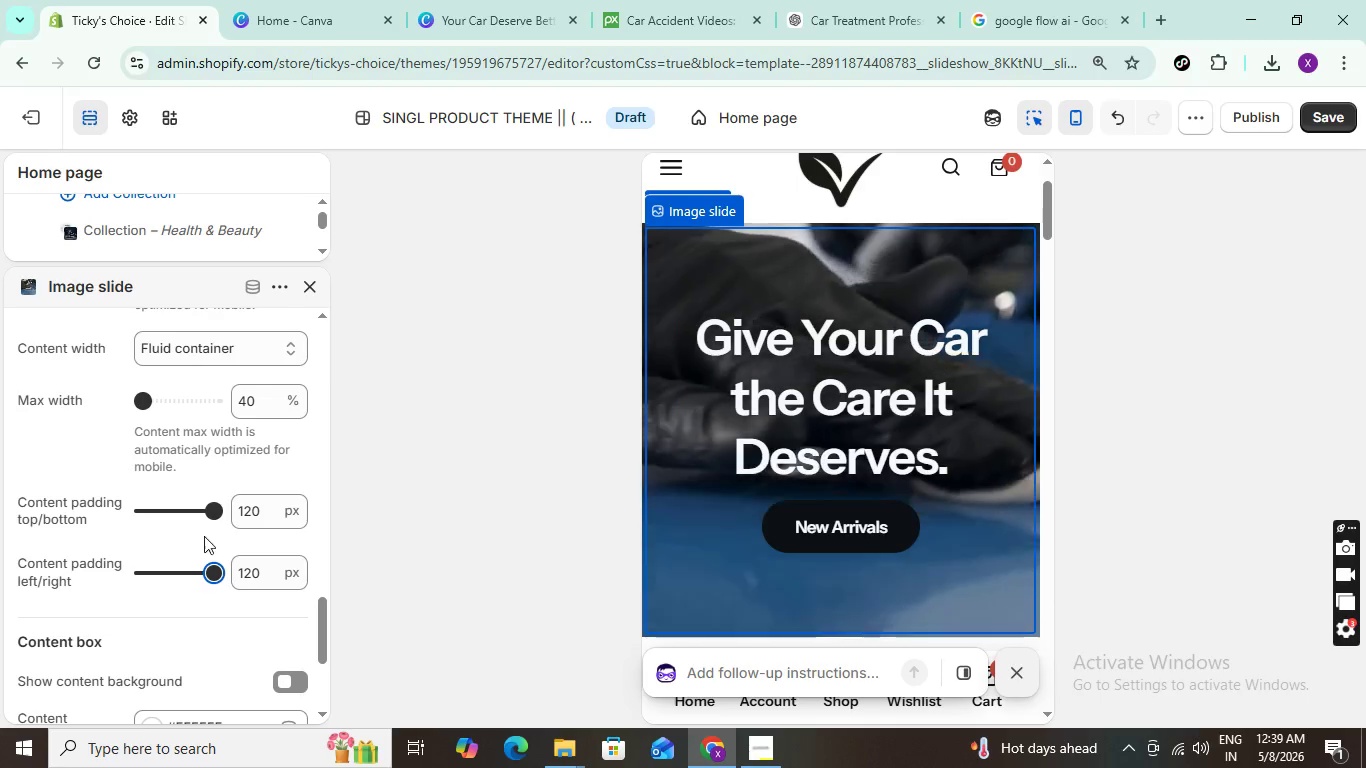 
scroll: coordinate [757, 460], scroll_direction: down, amount: 1.0
 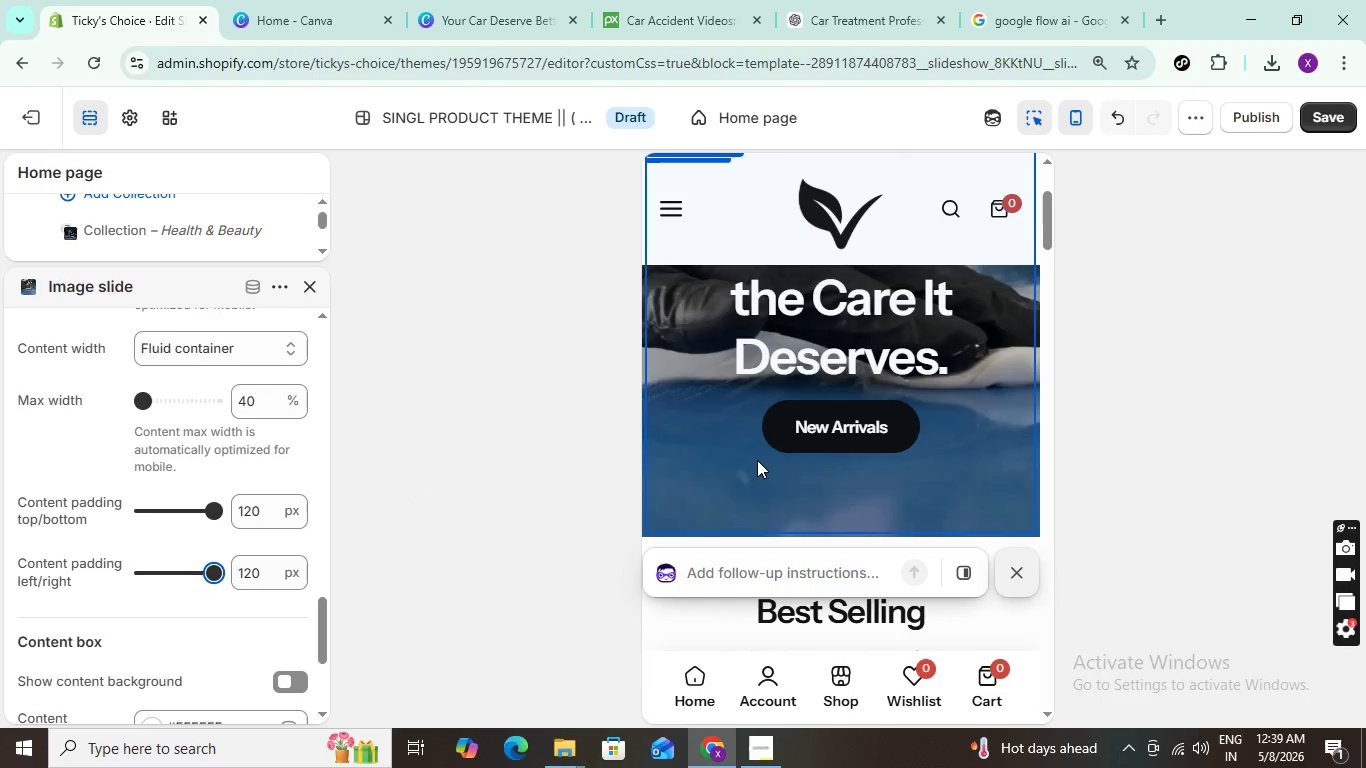 
scroll: coordinate [757, 460], scroll_direction: up, amount: 2.0
 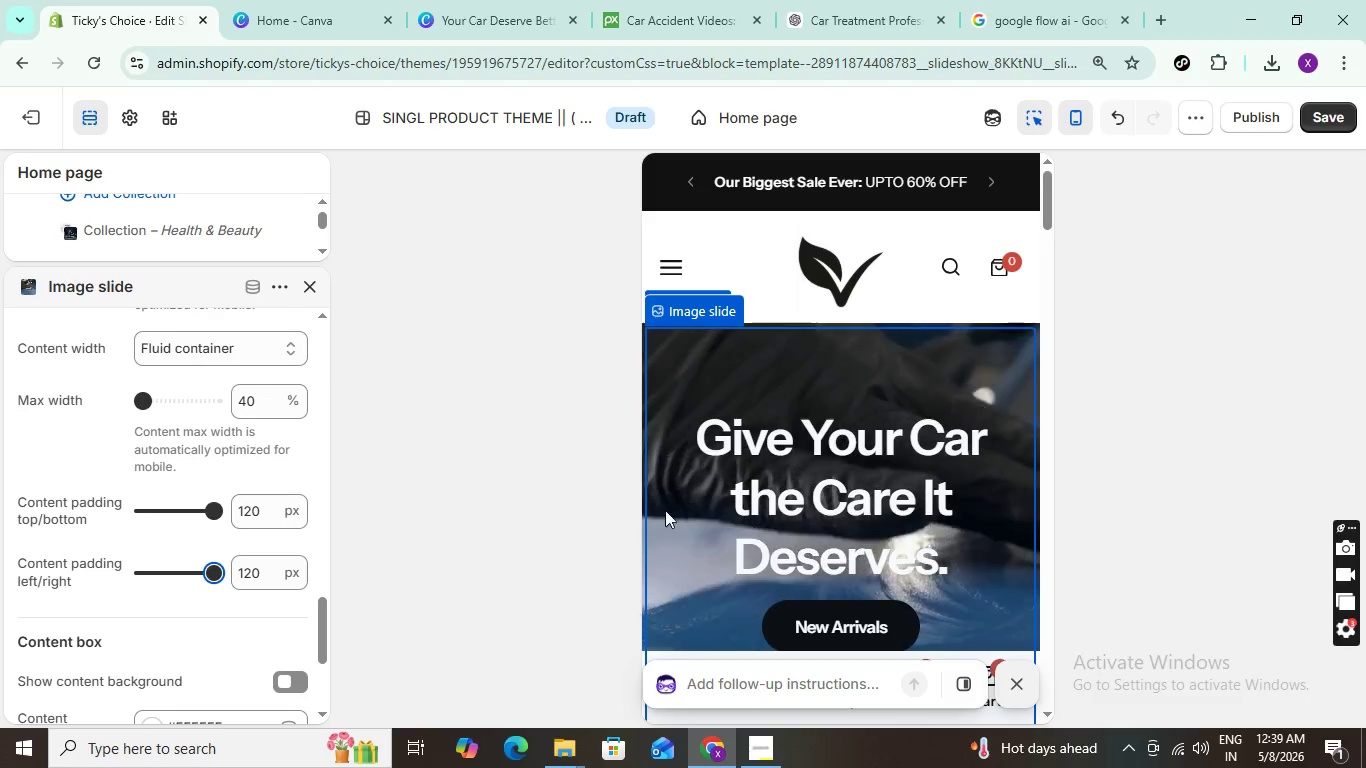 
scroll: coordinate [169, 447], scroll_direction: down, amount: 1.0
 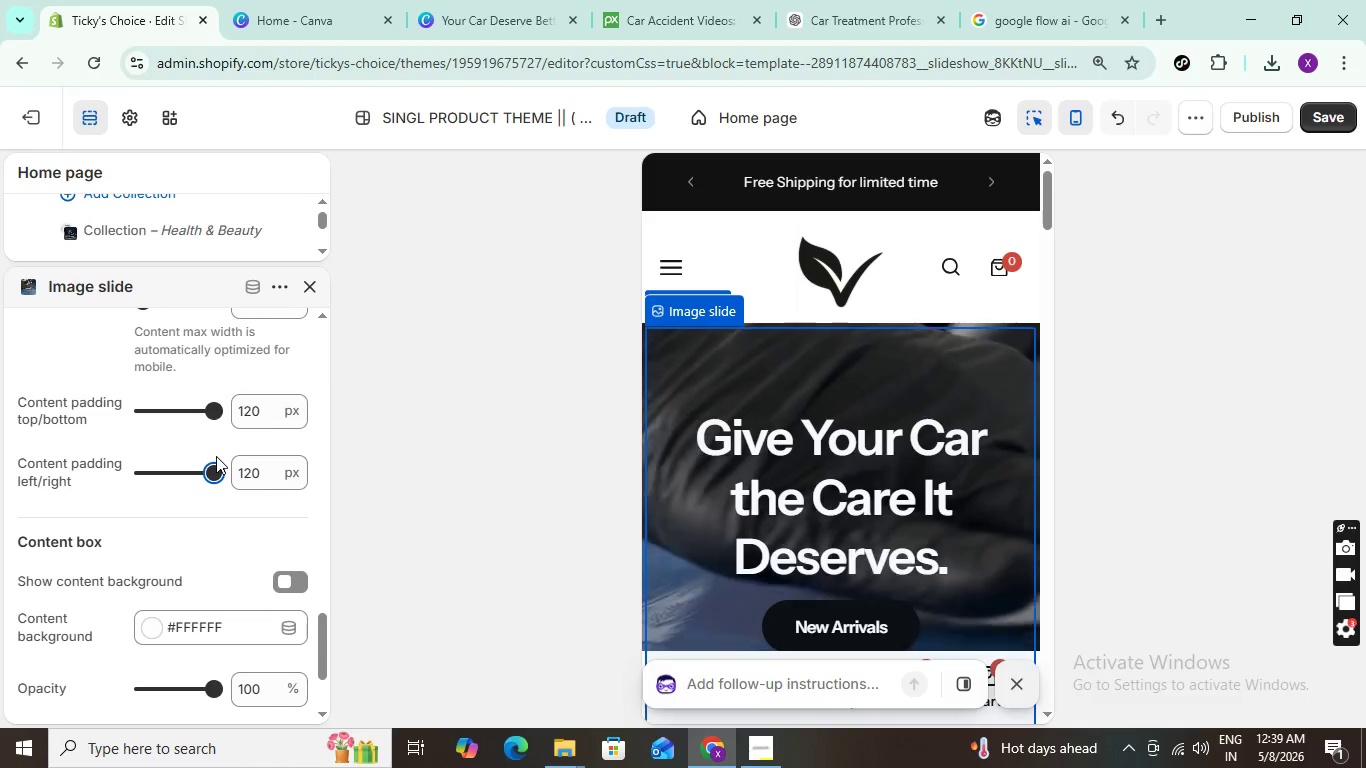 
left_click_drag(start_coordinate=[207, 473], to_coordinate=[191, 476])
 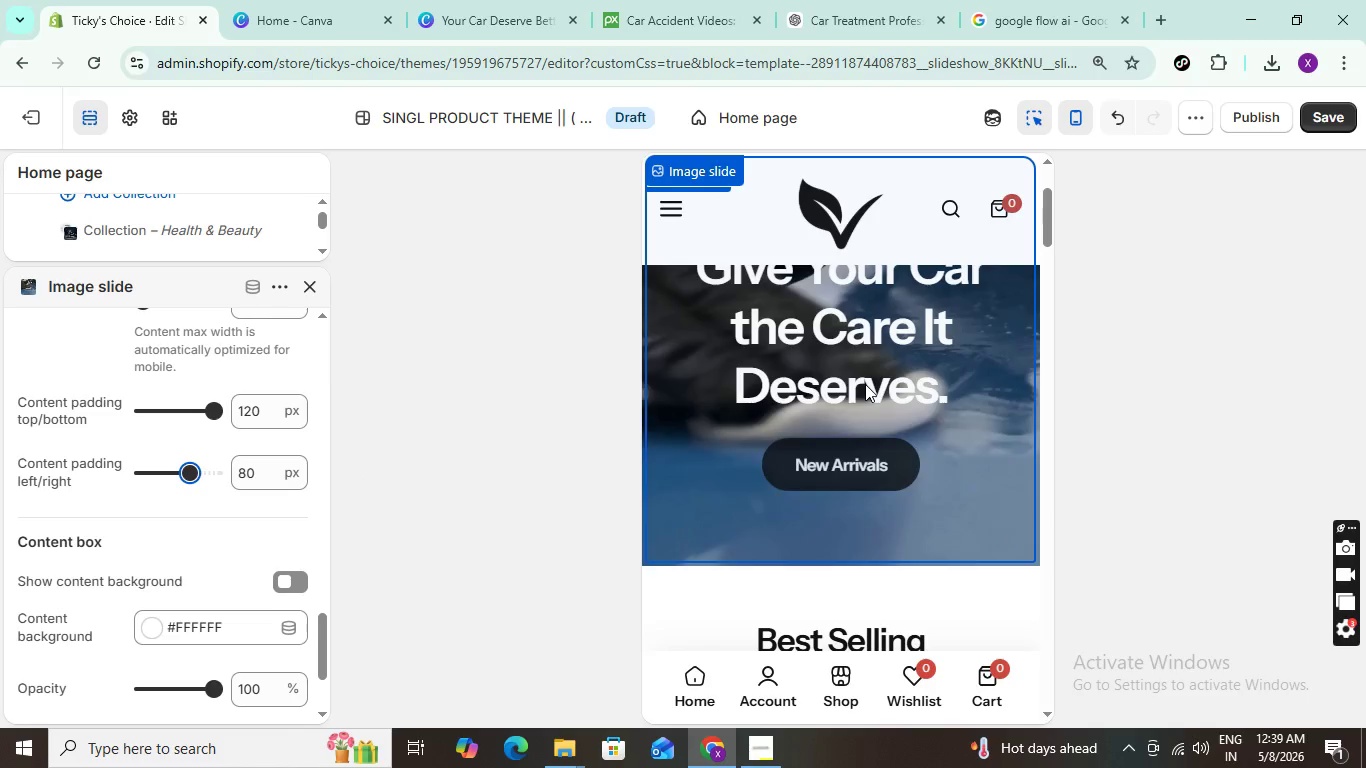 
scroll: coordinate [868, 384], scroll_direction: up, amount: 1.0
 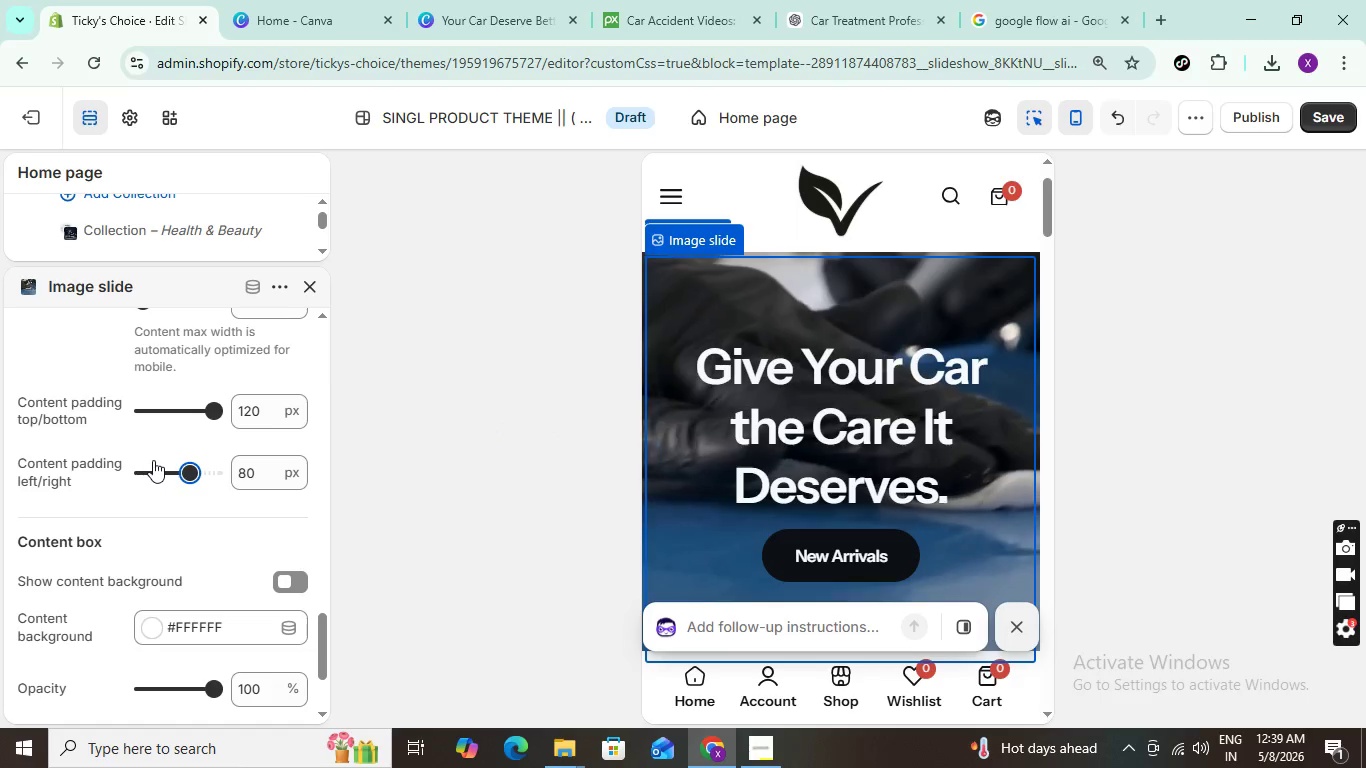 
left_click_drag(start_coordinate=[183, 470], to_coordinate=[169, 469])
 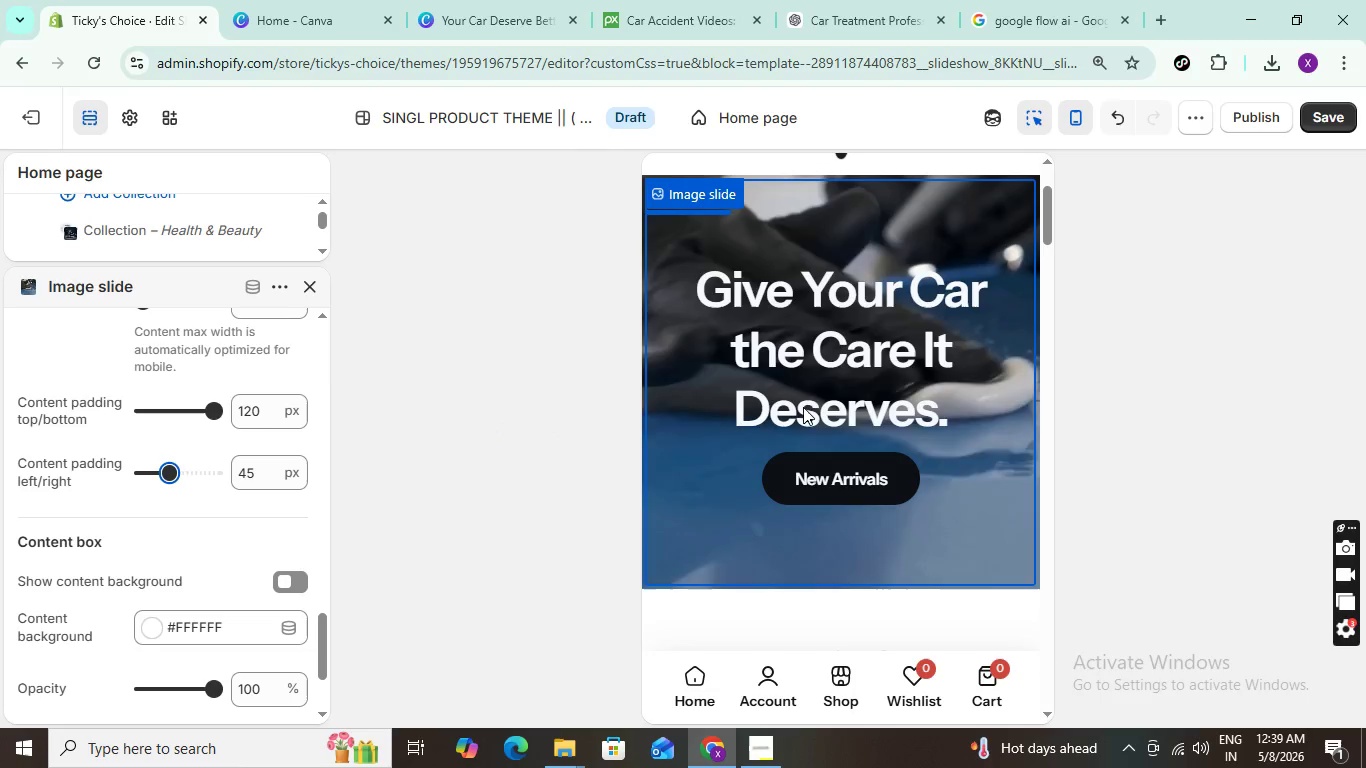 
scroll: coordinate [787, 414], scroll_direction: up, amount: 1.0
 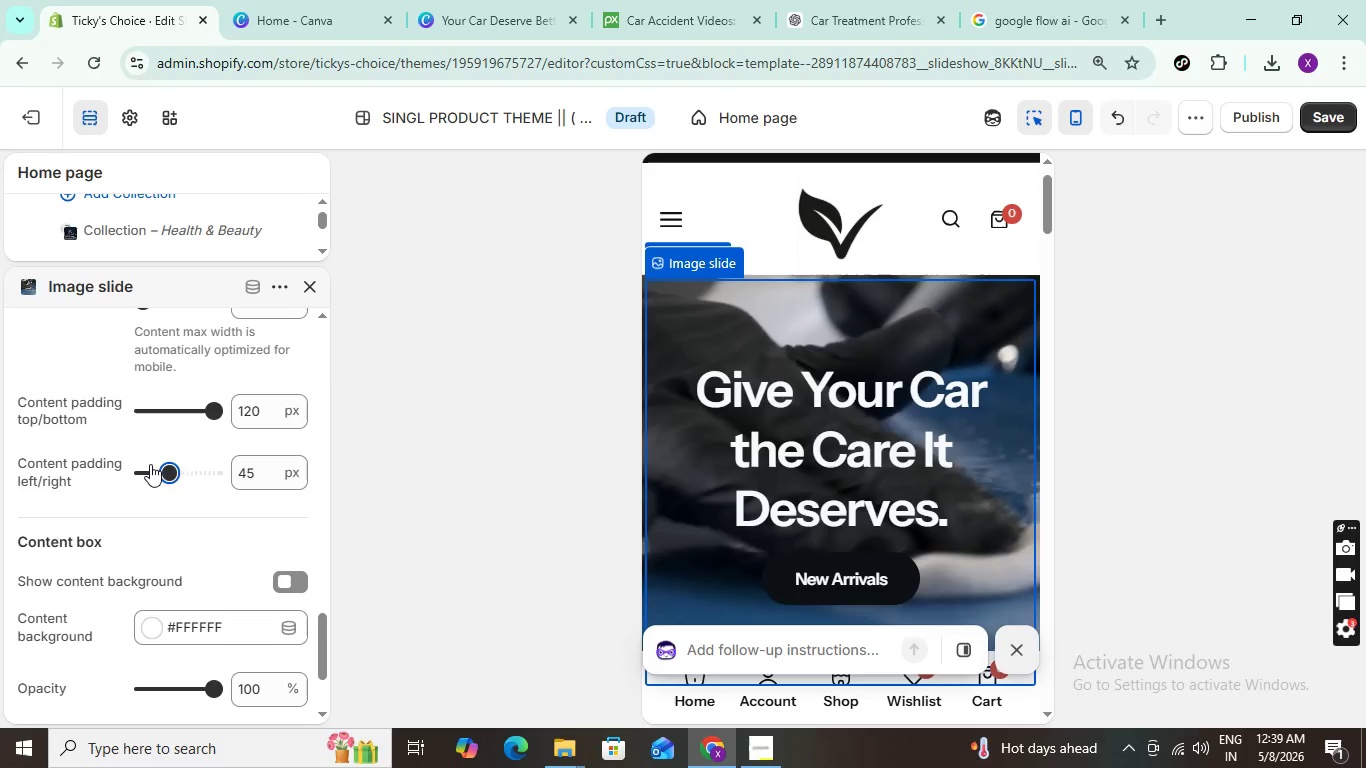 
left_click_drag(start_coordinate=[167, 471], to_coordinate=[149, 473])
 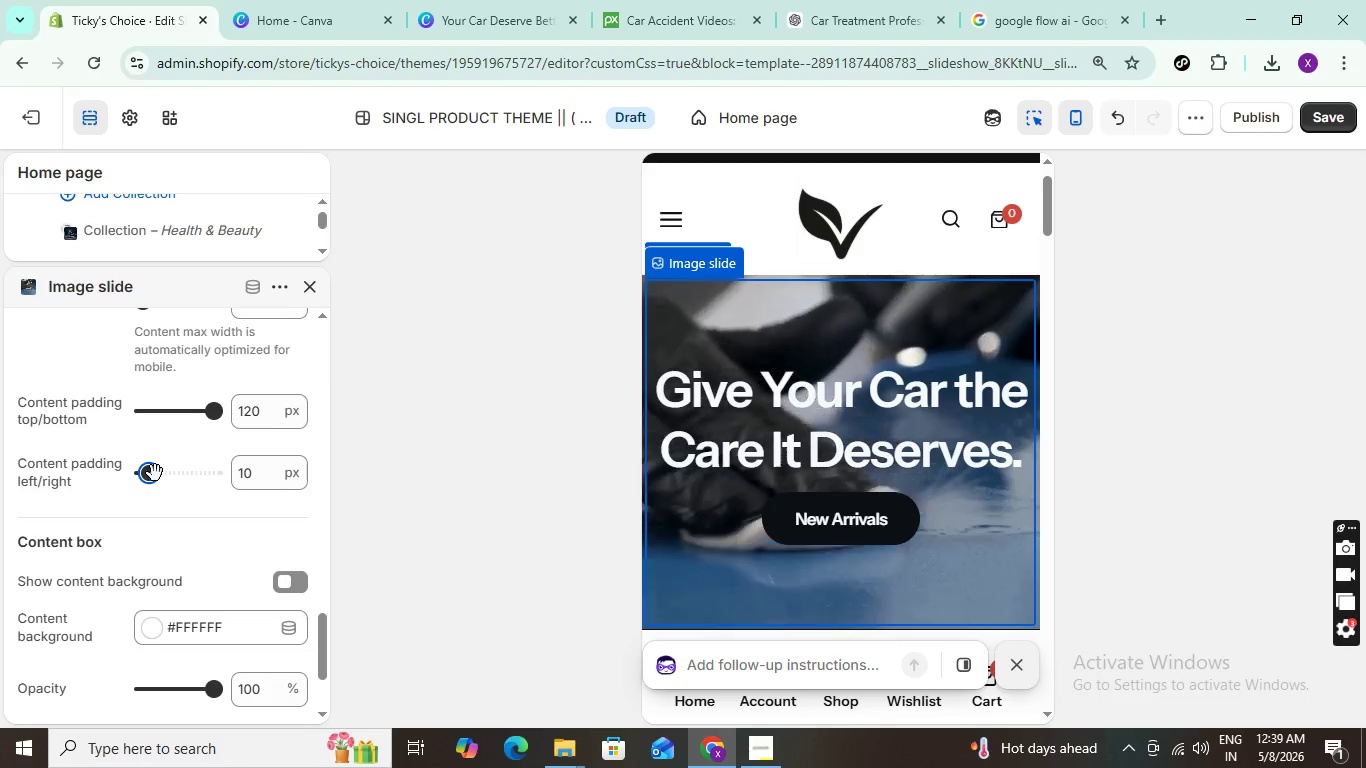 
left_click_drag(start_coordinate=[147, 472], to_coordinate=[167, 474])
 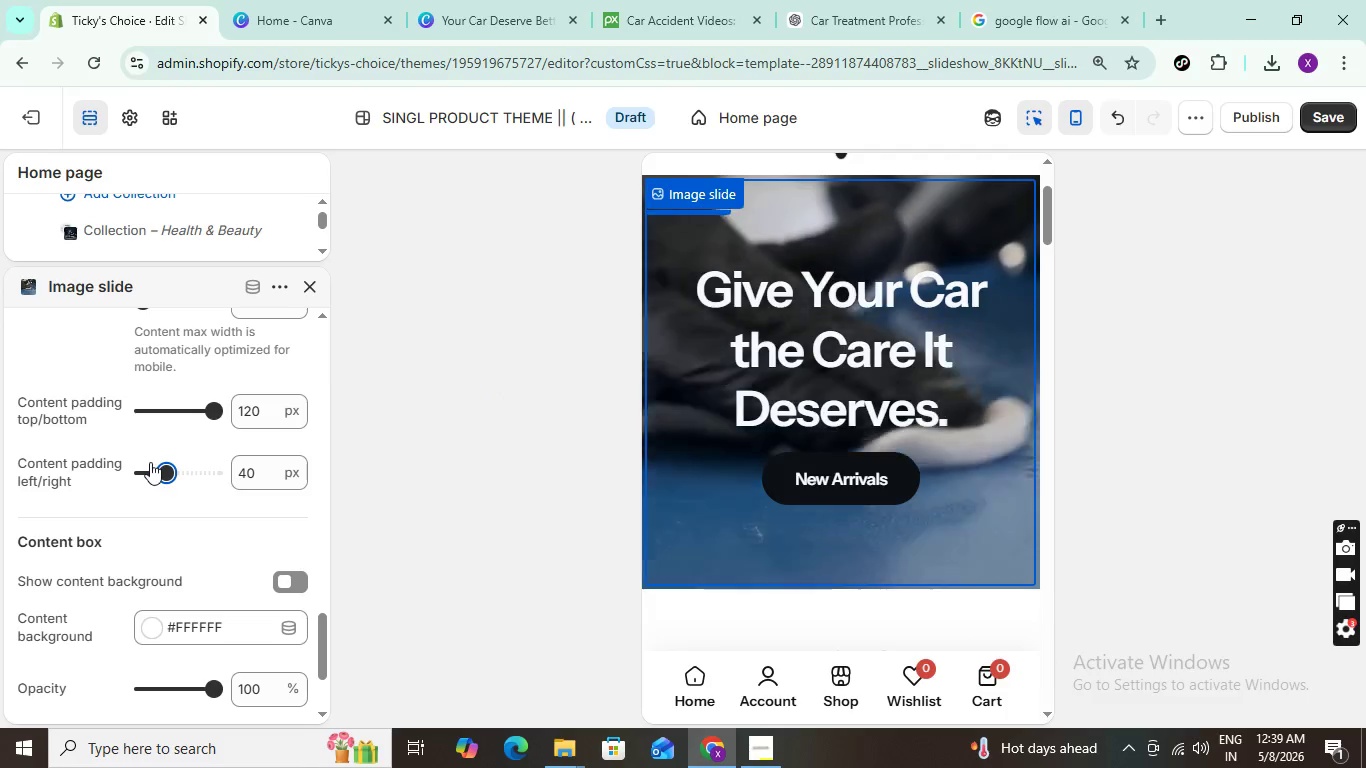 
wait(5.89)
 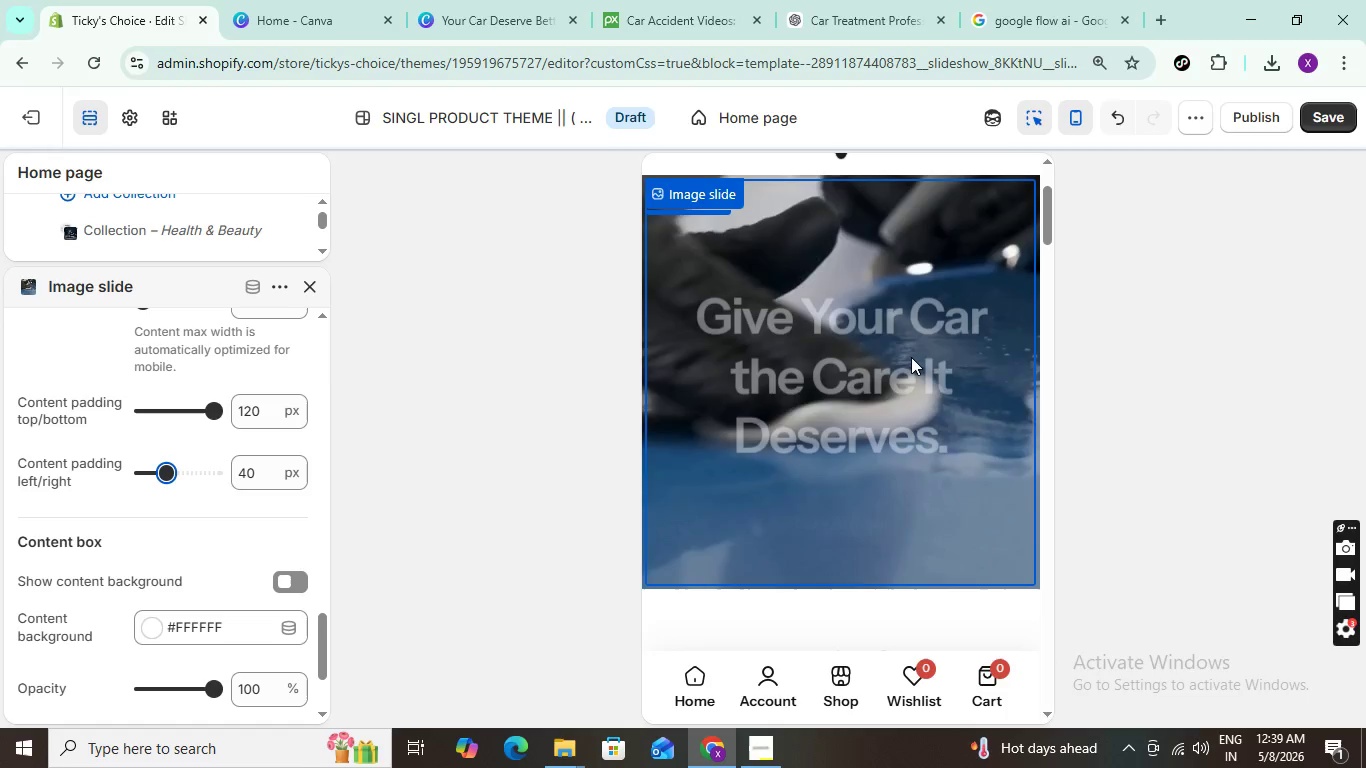 
left_click_drag(start_coordinate=[169, 476], to_coordinate=[285, 476])
 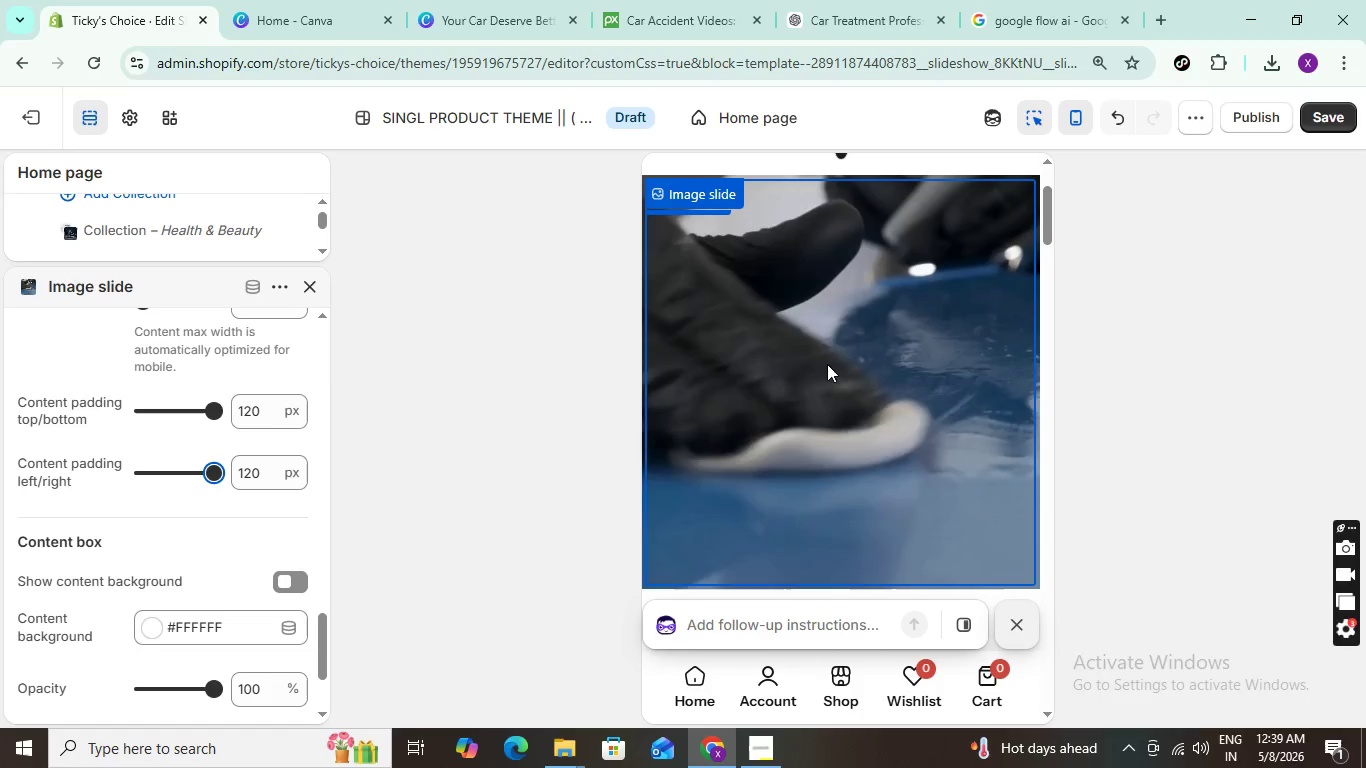 
scroll: coordinate [805, 364], scroll_direction: up, amount: 1.0
 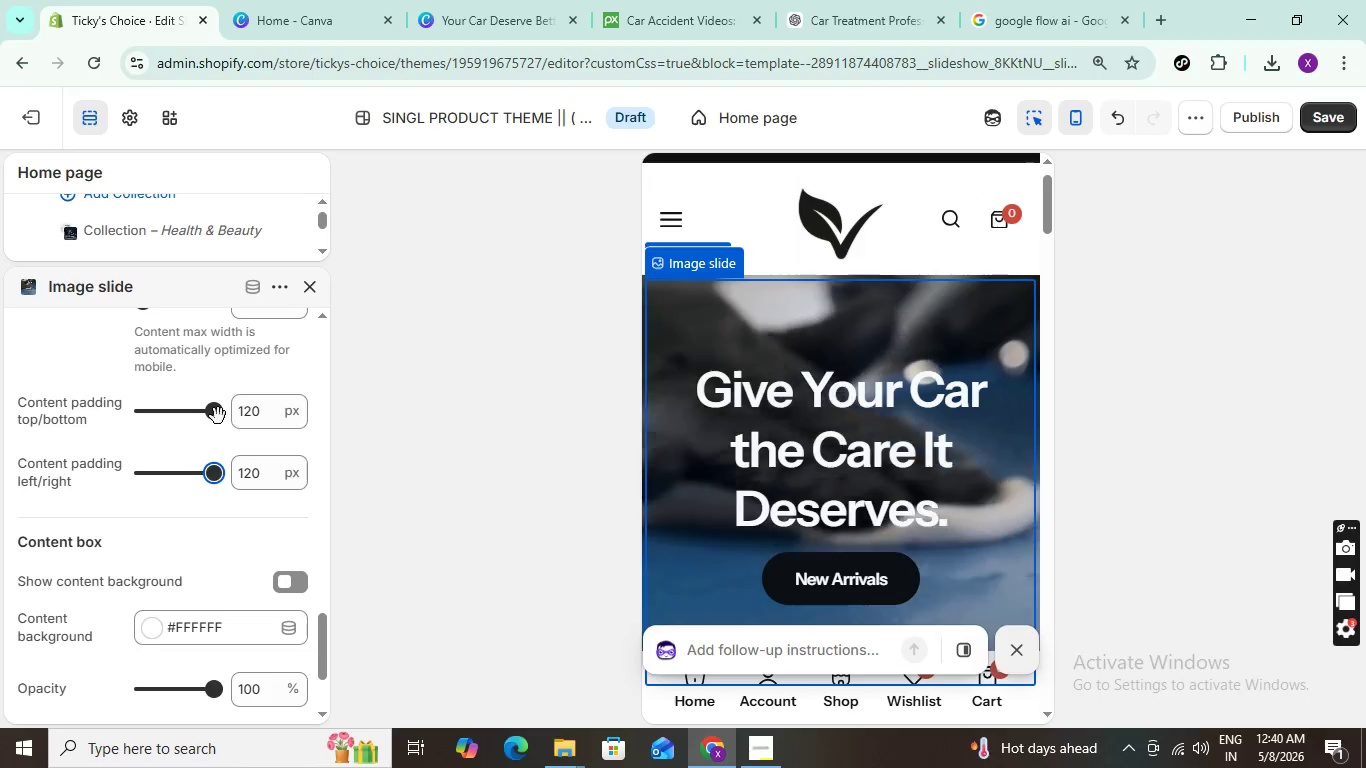 
left_click_drag(start_coordinate=[210, 418], to_coordinate=[108, 422])
 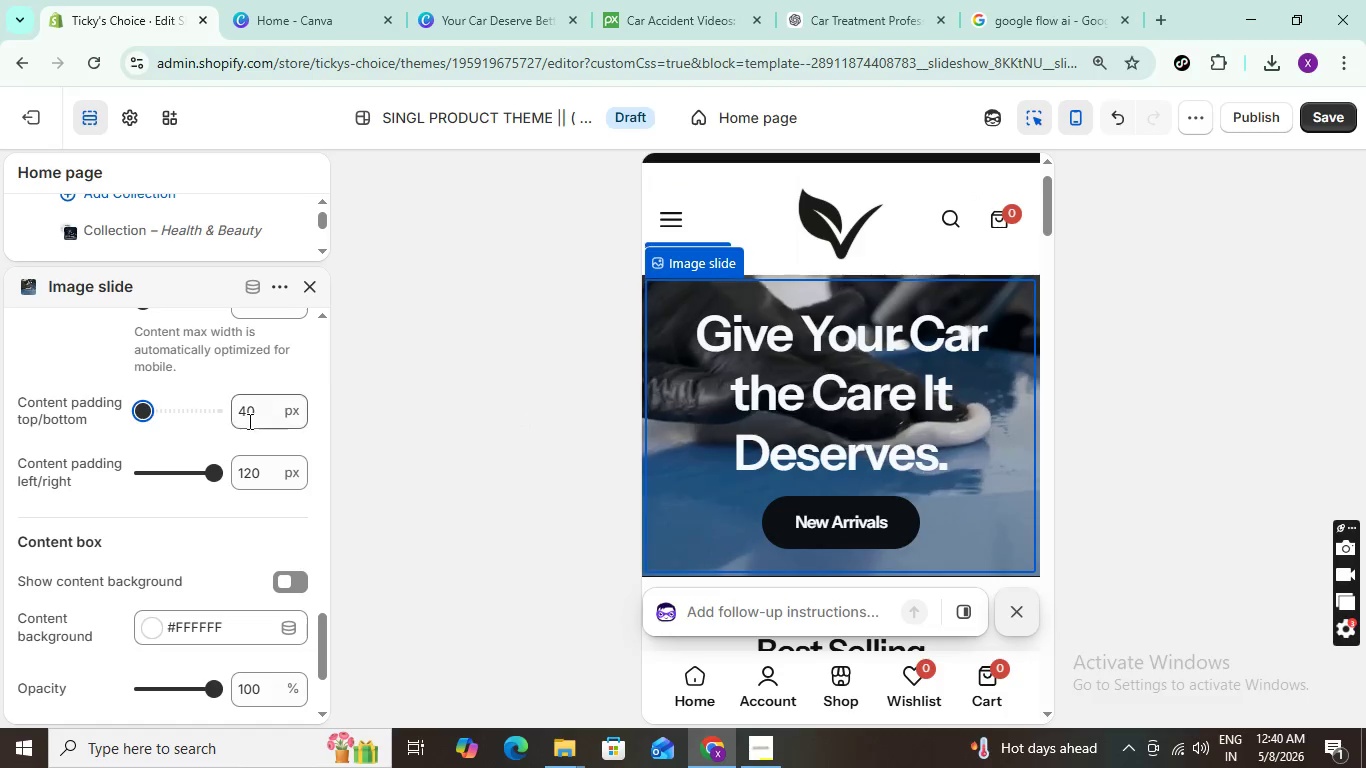 
left_click_drag(start_coordinate=[143, 410], to_coordinate=[261, 408])
 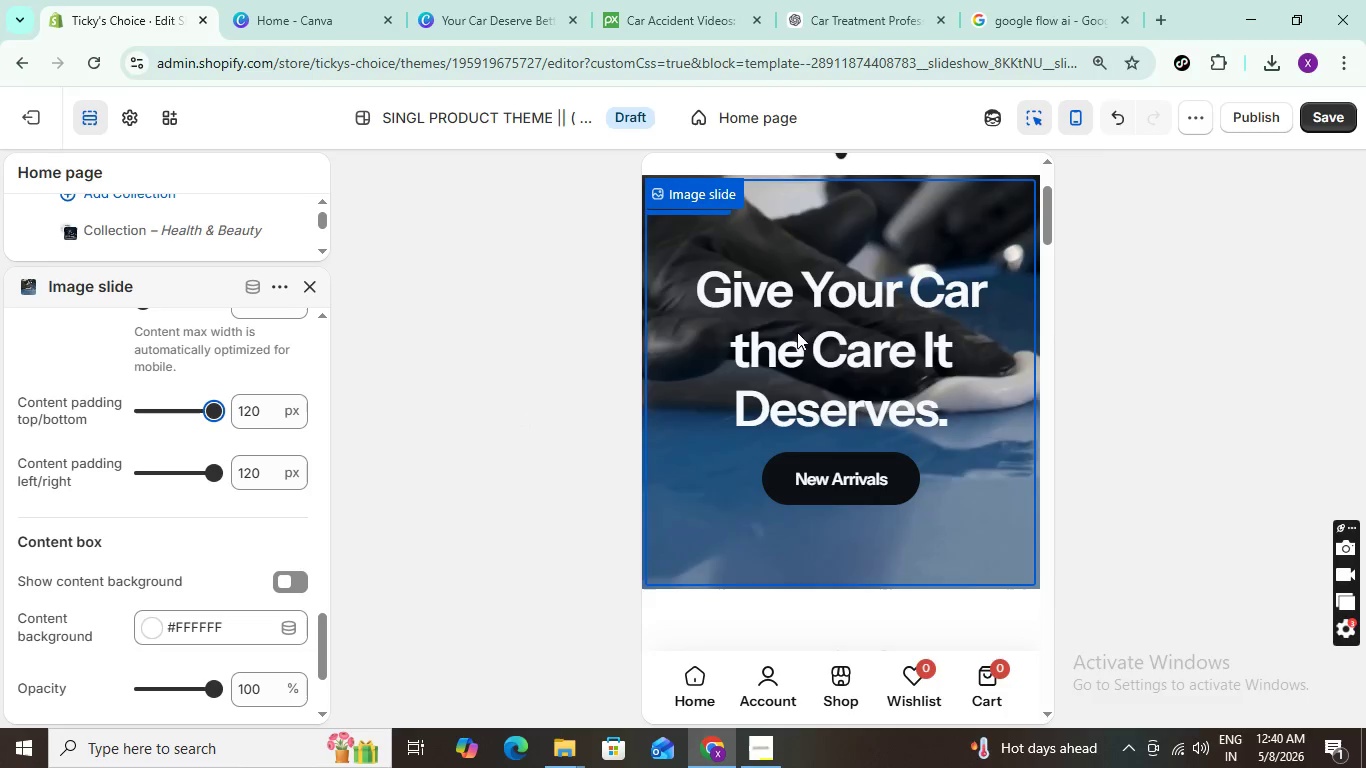 
scroll: coordinate [785, 361], scroll_direction: up, amount: 1.0
 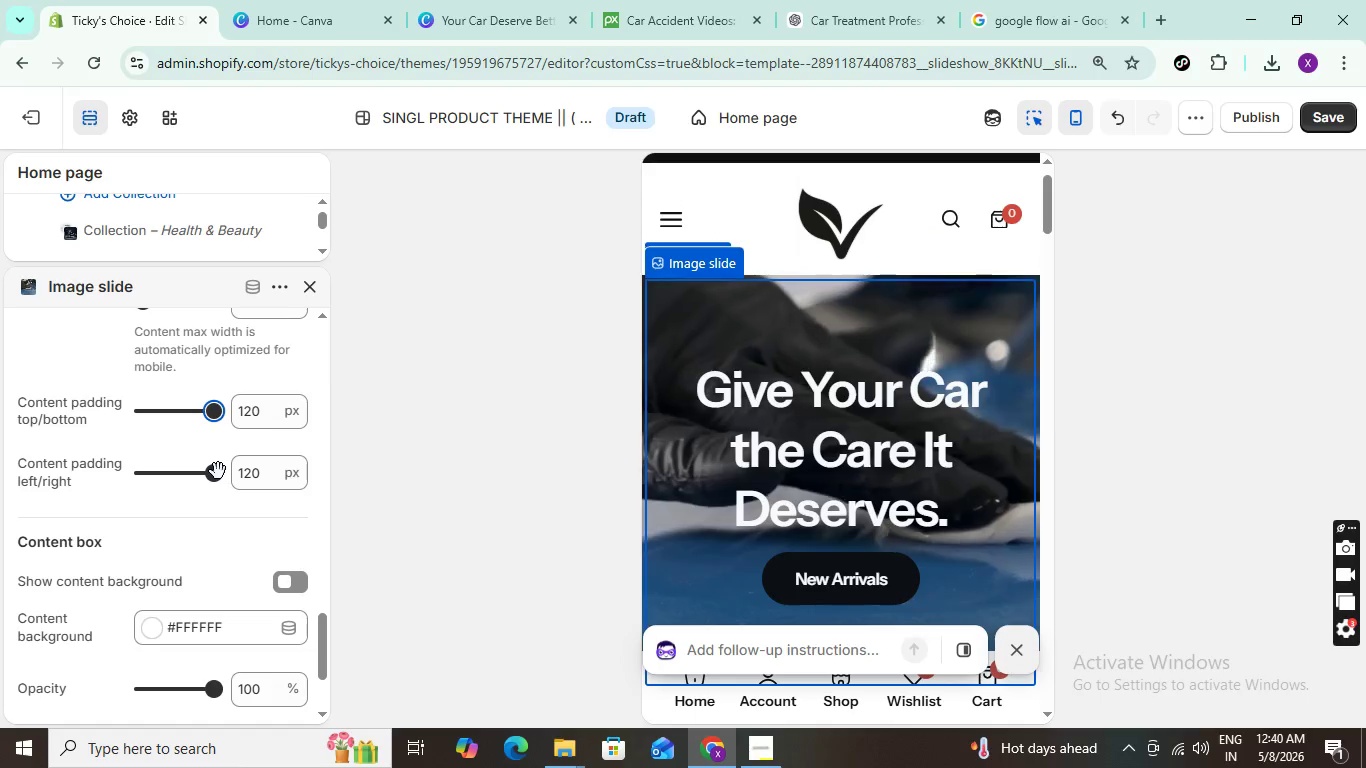 
wait(8.13)
 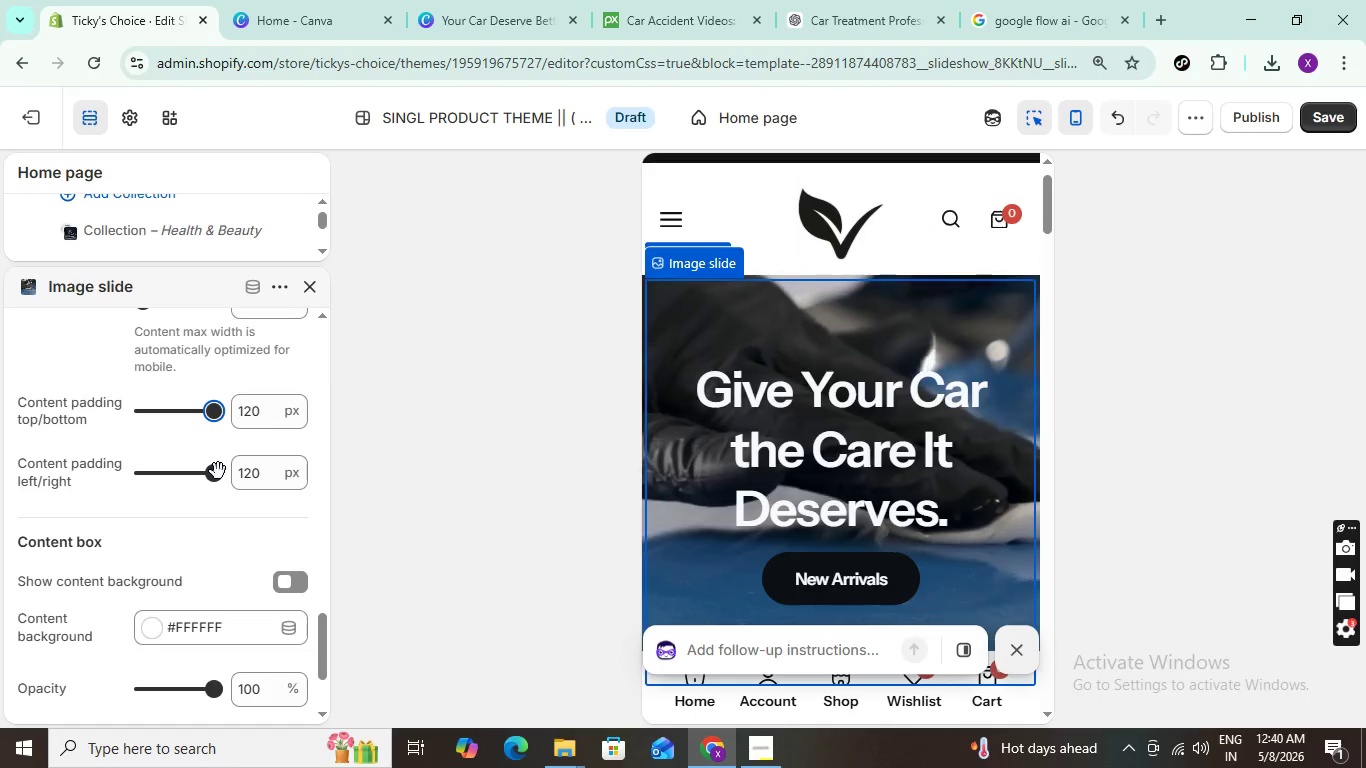 
scroll: coordinate [133, 465], scroll_direction: down, amount: 5.0
 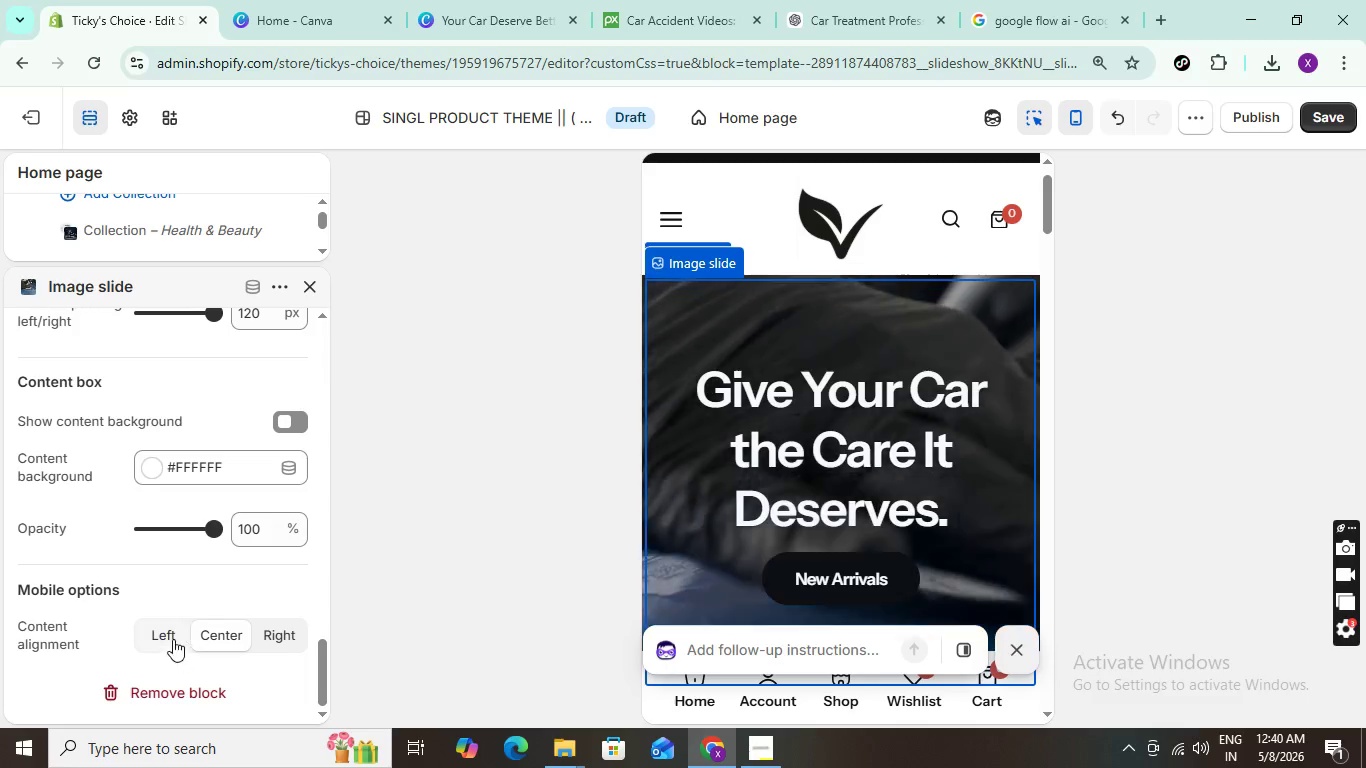 
left_click([173, 639])
 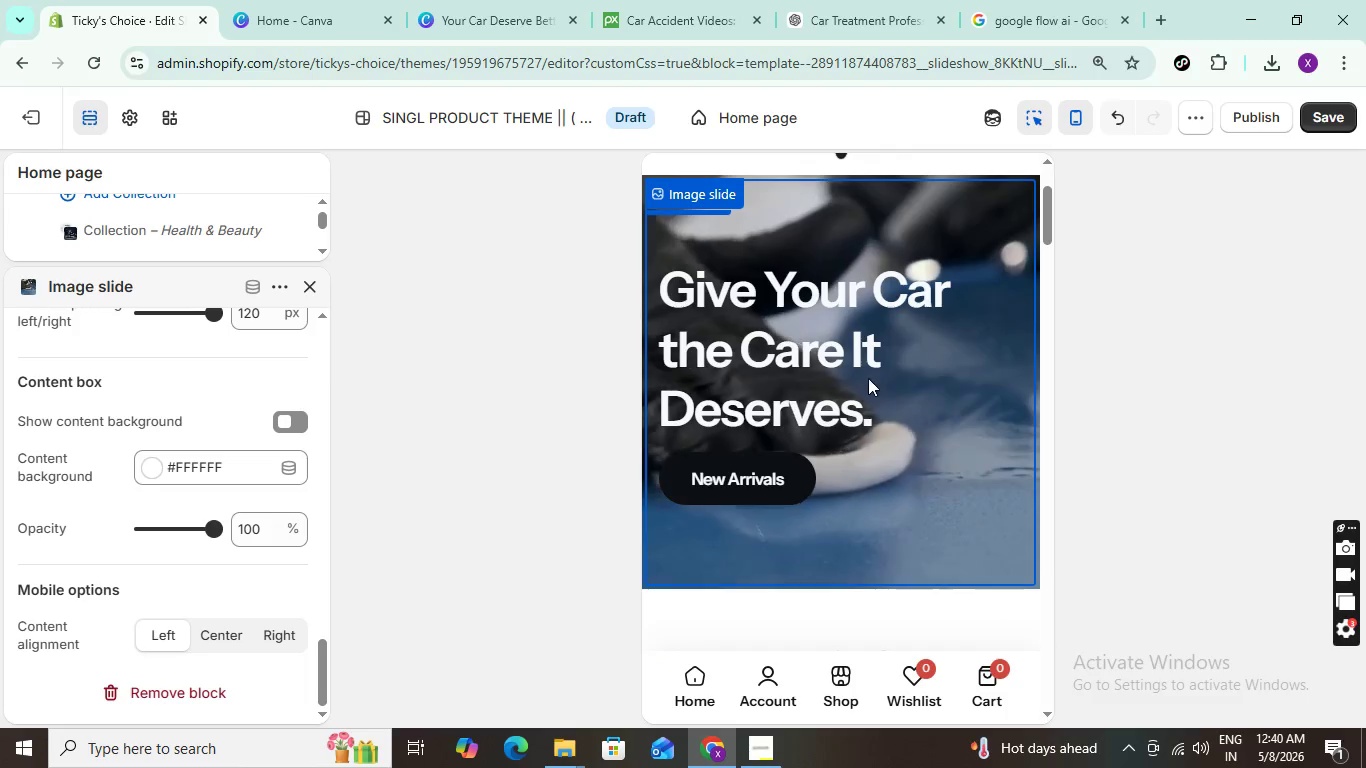 
scroll: coordinate [838, 385], scroll_direction: up, amount: 1.0
 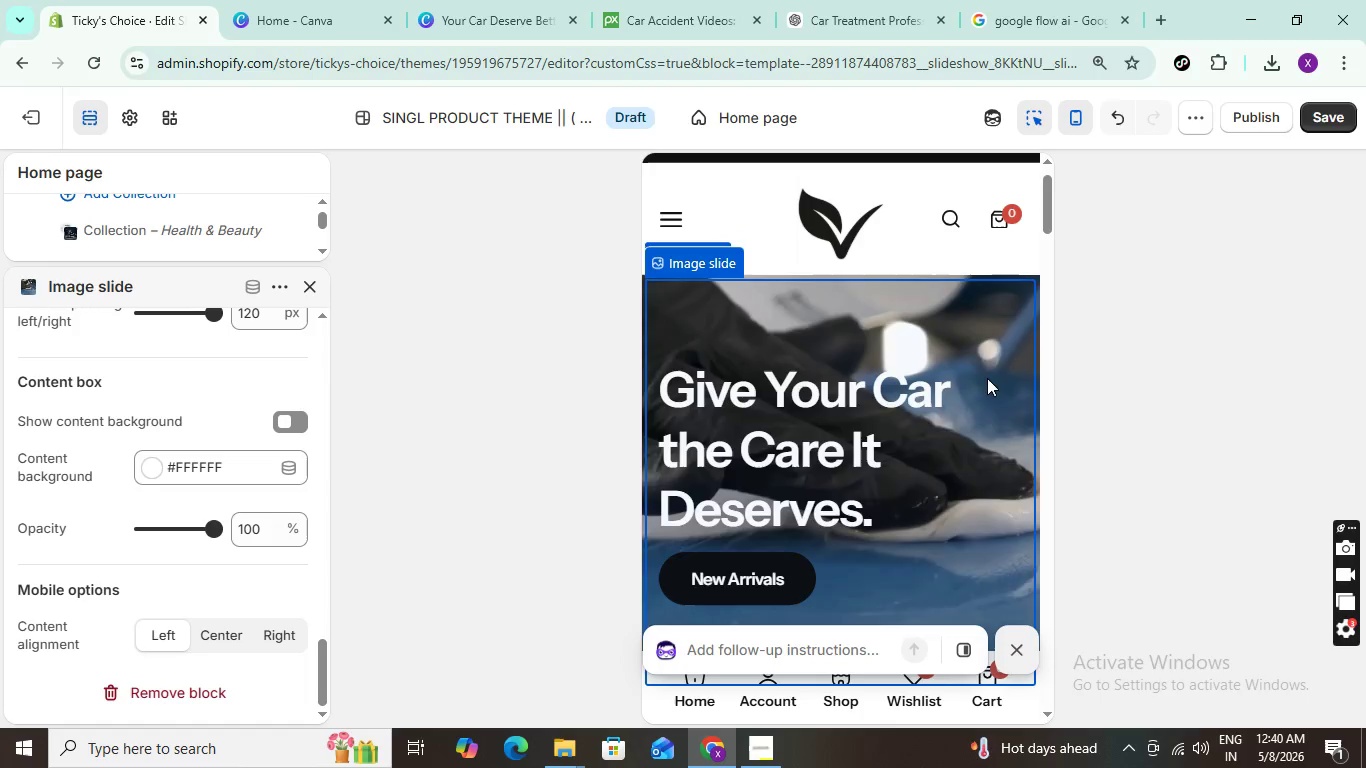 
wait(5.74)
 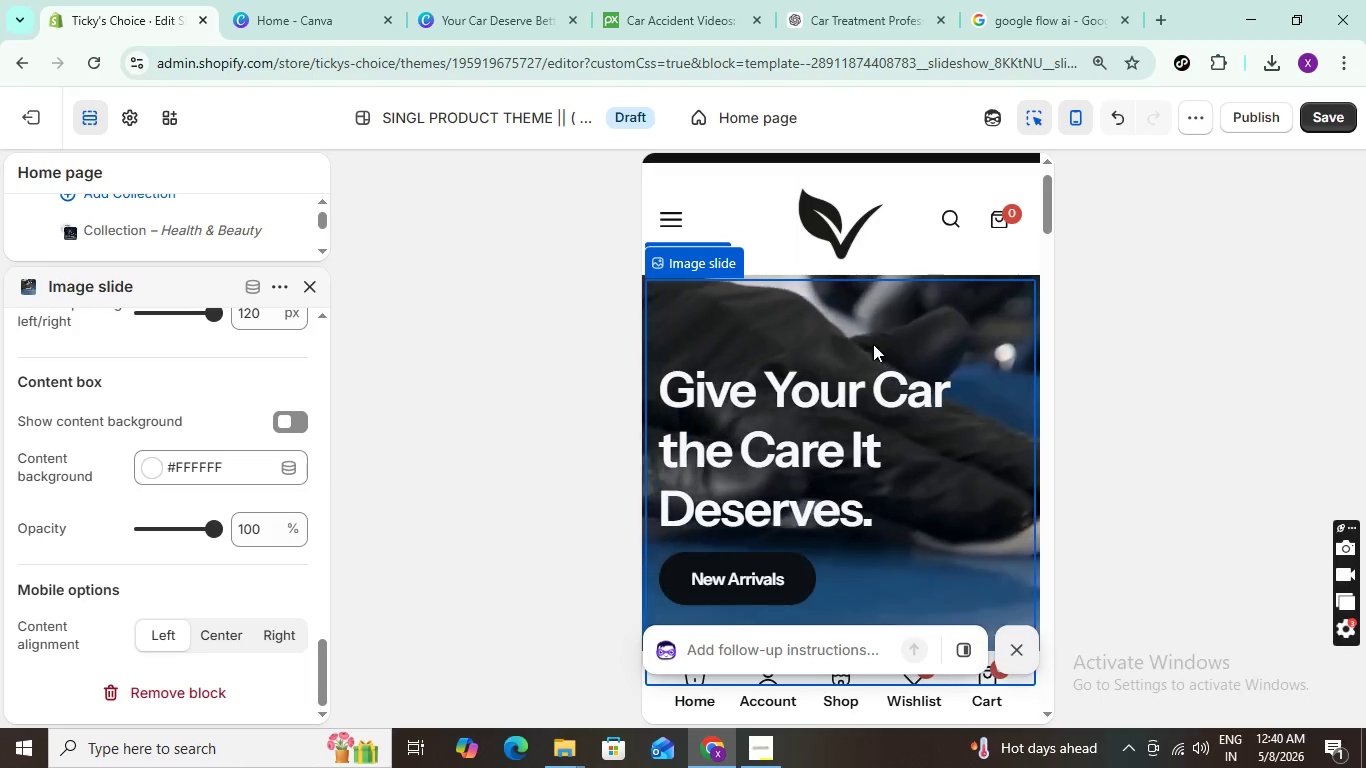 
scroll: coordinate [846, 400], scroll_direction: down, amount: 3.0
 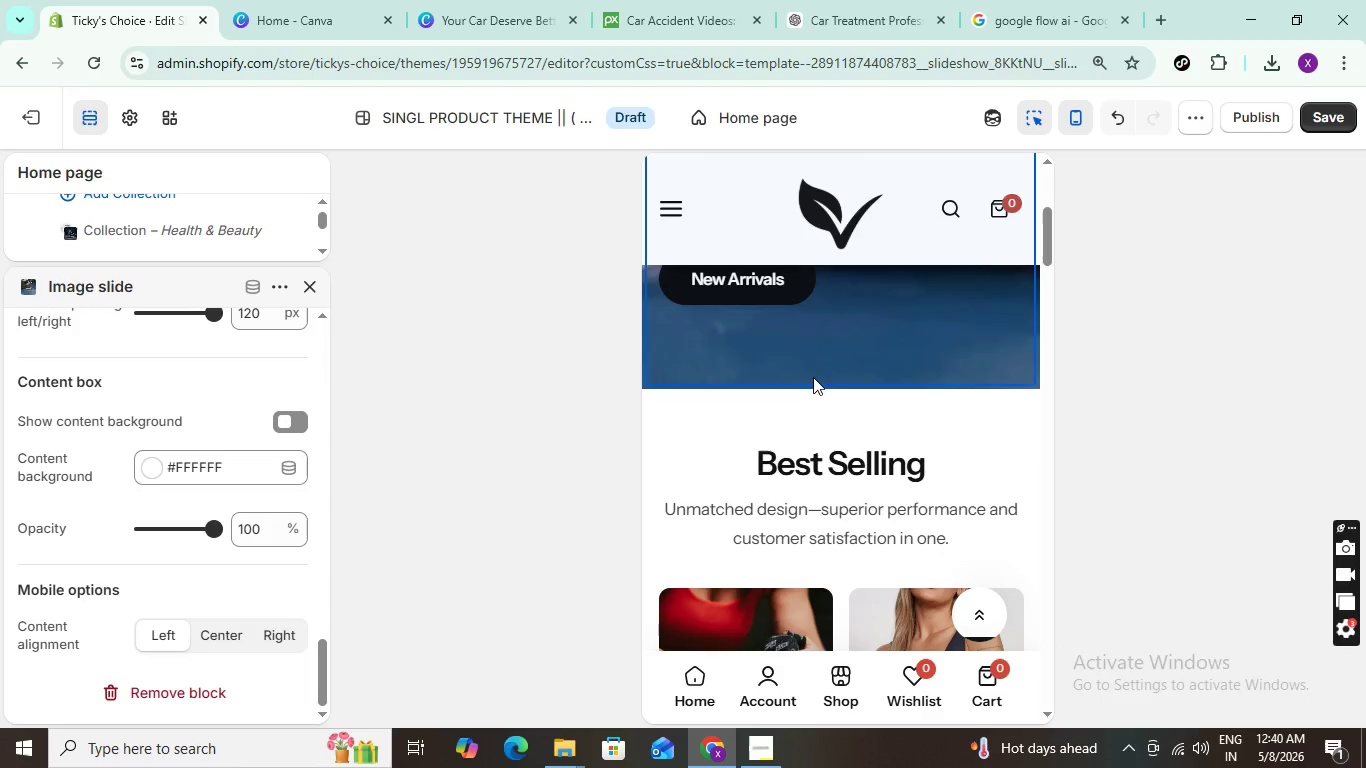 
scroll: coordinate [809, 371], scroll_direction: up, amount: 3.0
 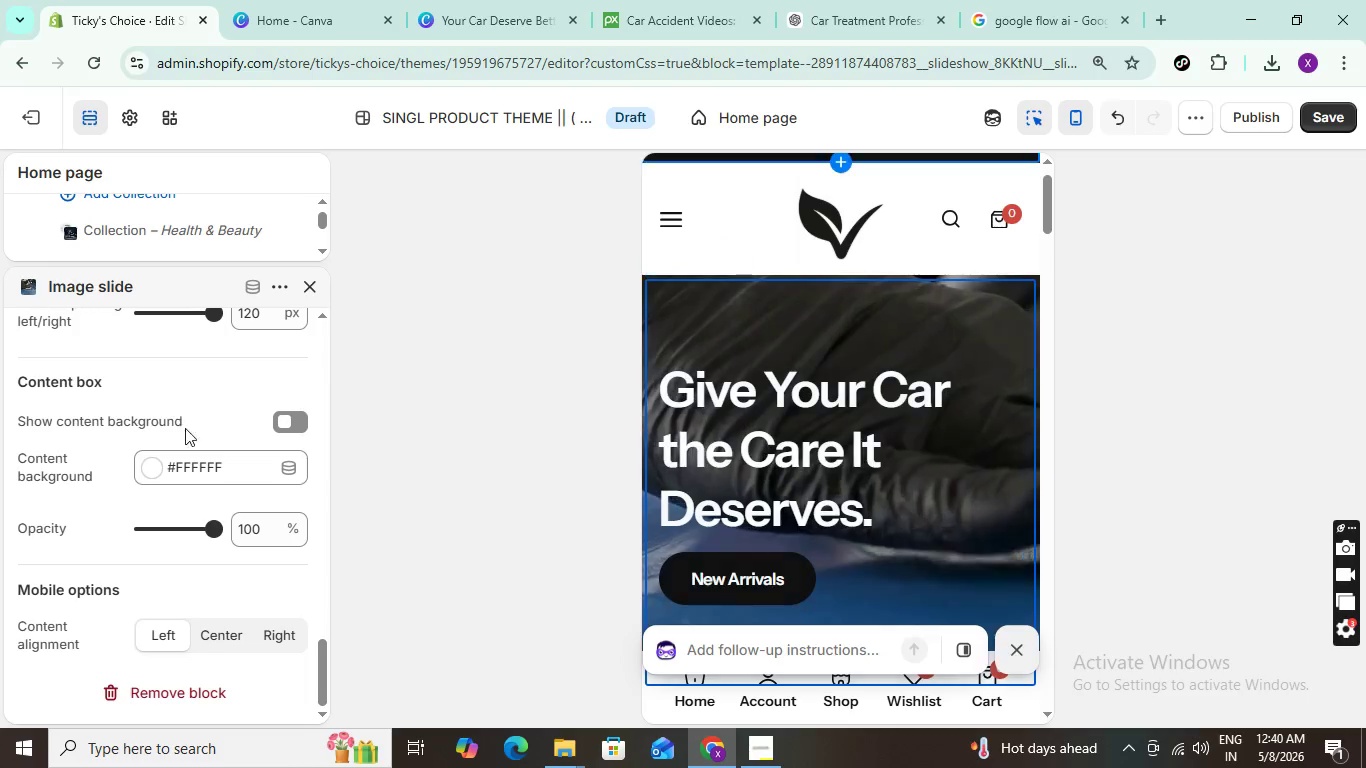 
scroll: coordinate [180, 467], scroll_direction: down, amount: 3.0
 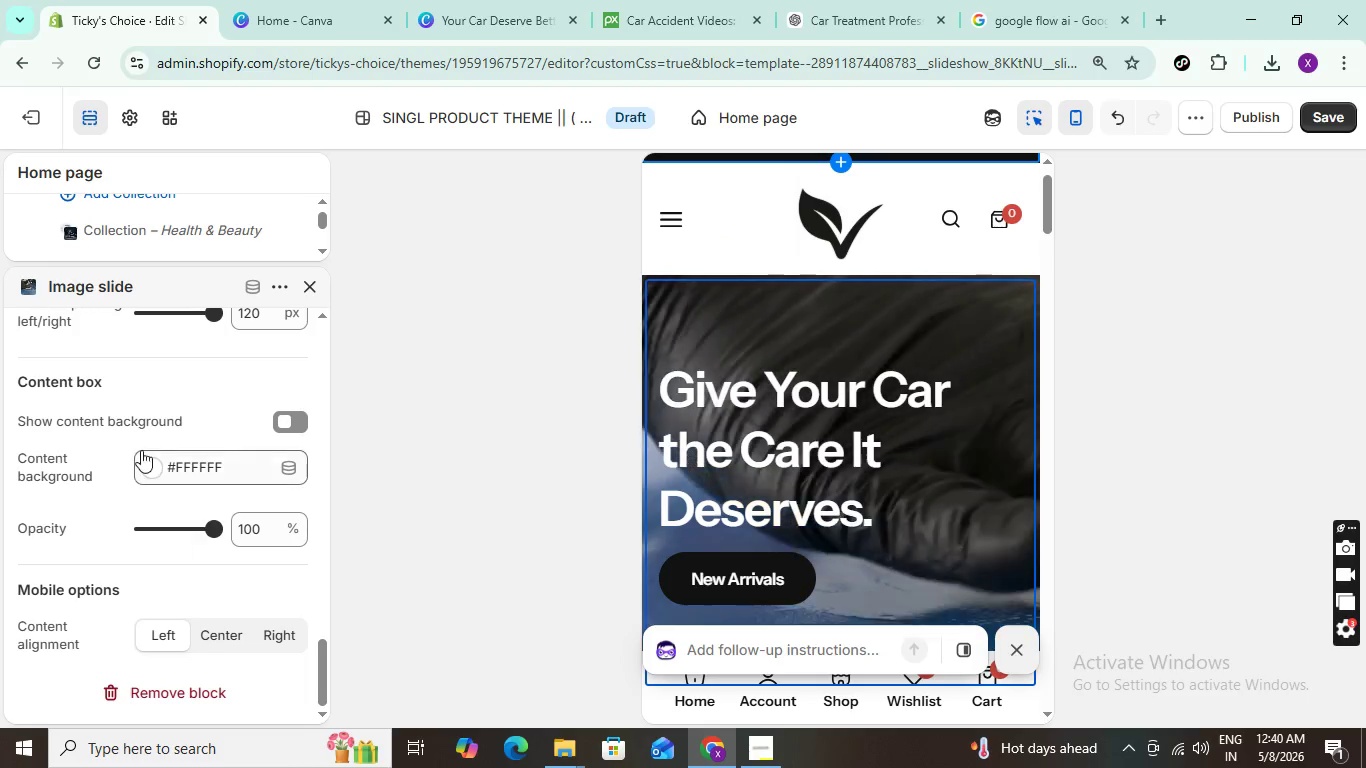 
scroll: coordinate [141, 450], scroll_direction: up, amount: 1.0
 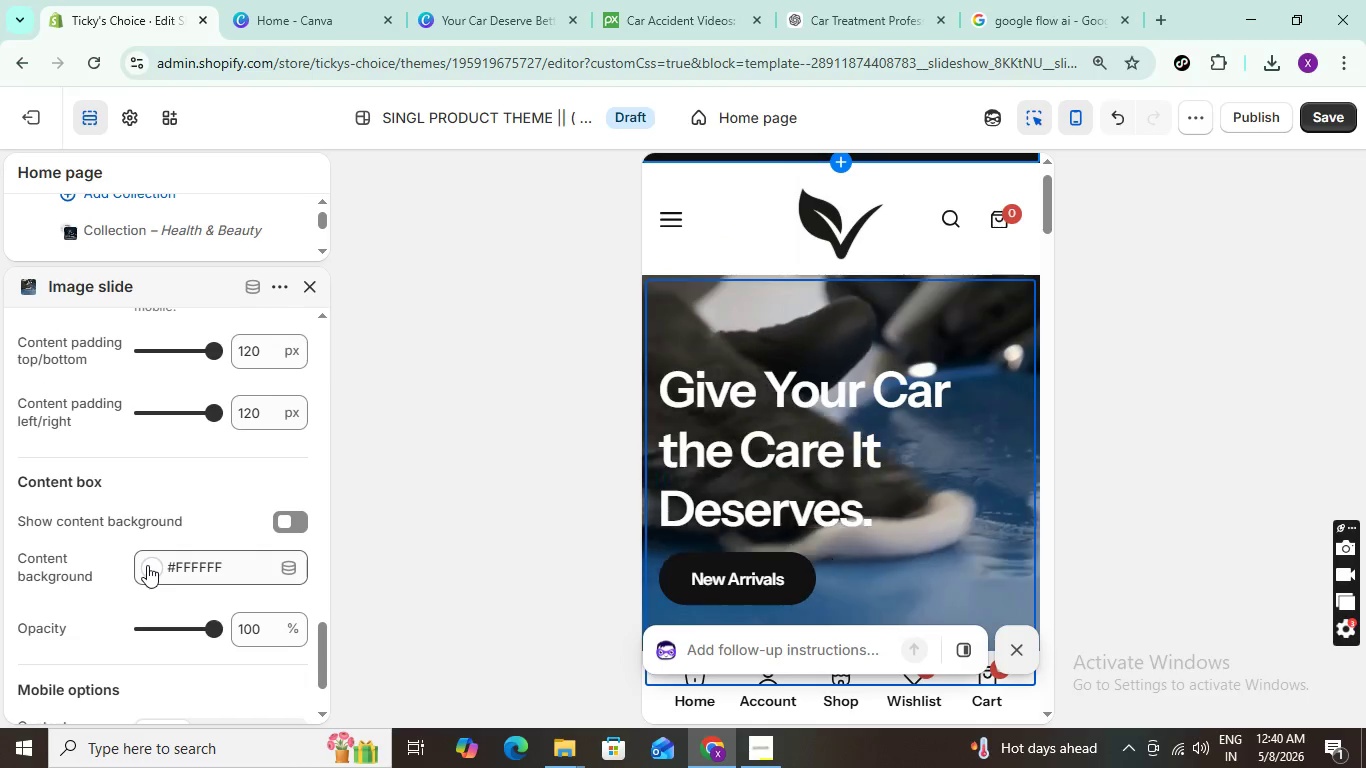 
left_click([147, 564])
 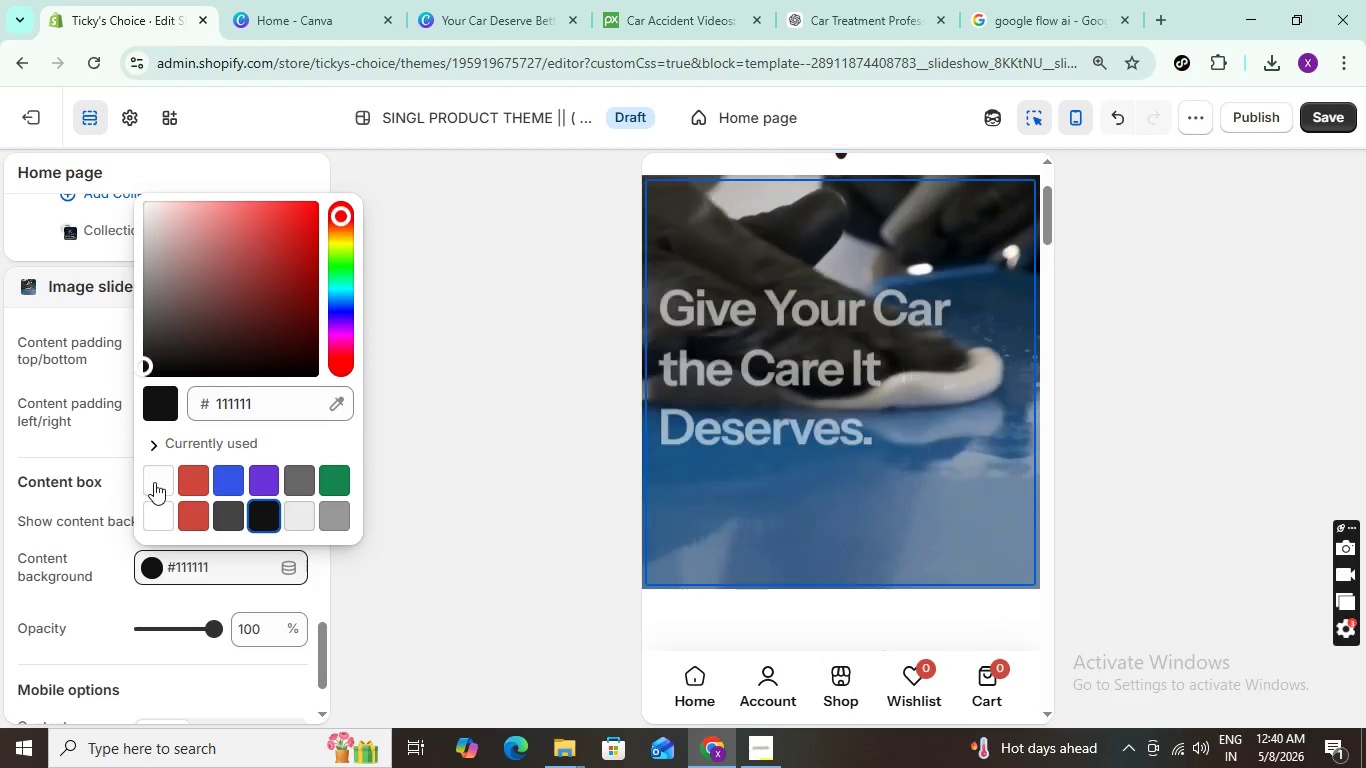 
left_click([154, 481])
 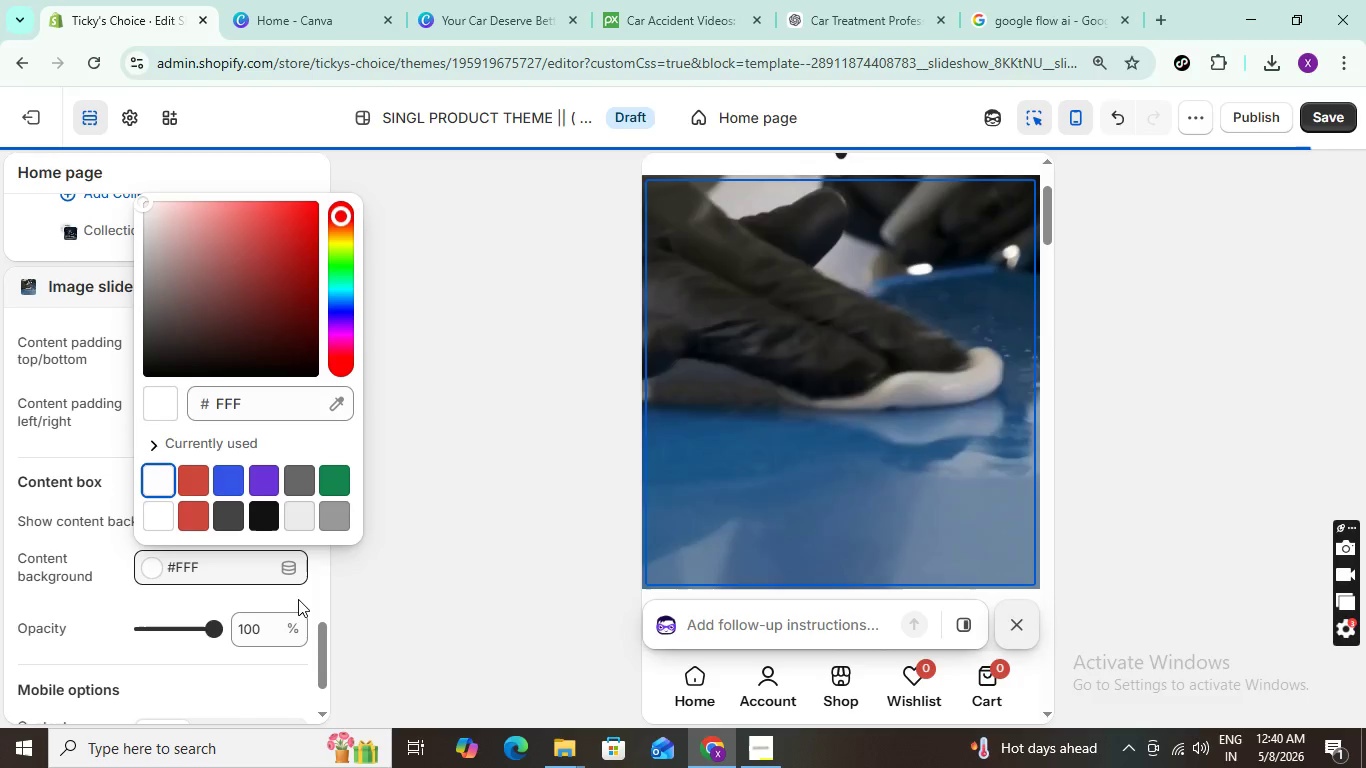 
left_click([298, 599])
 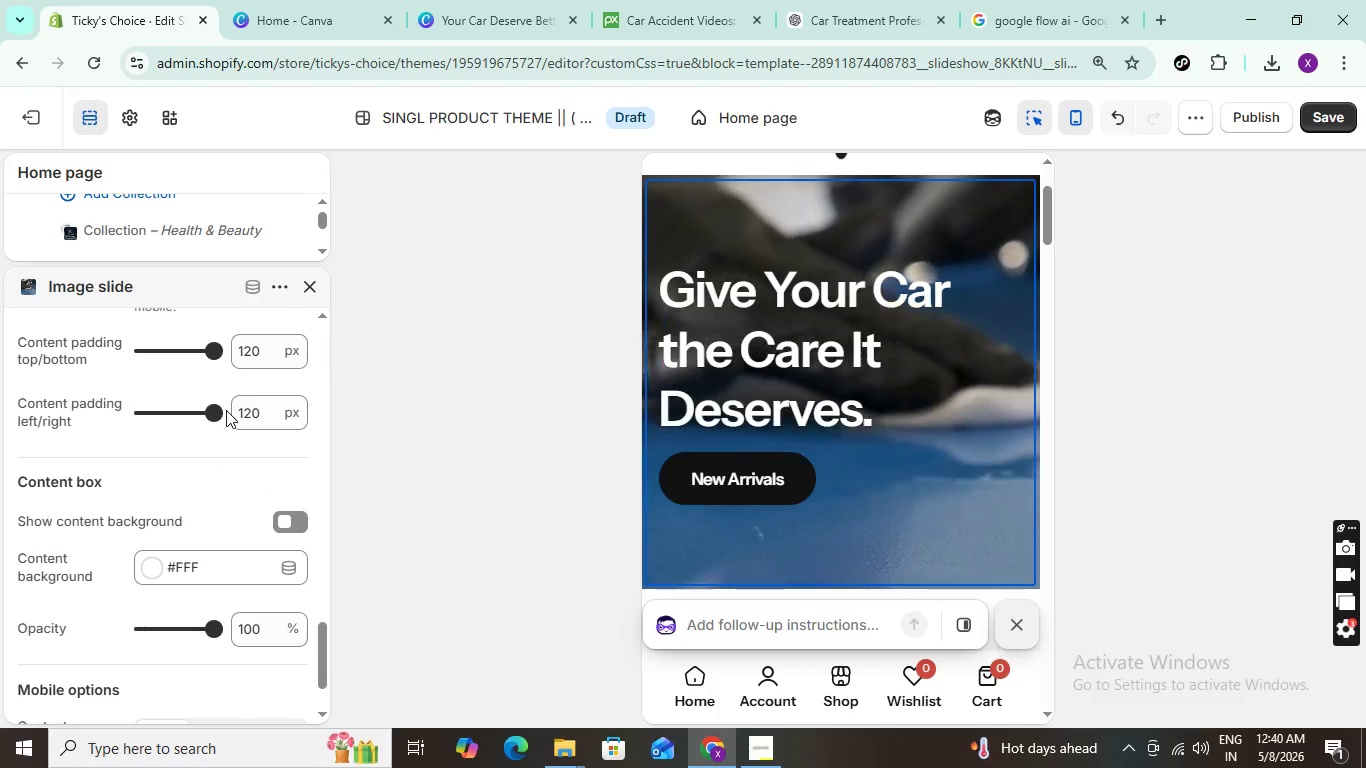 
scroll: coordinate [225, 410], scroll_direction: up, amount: 3.0
 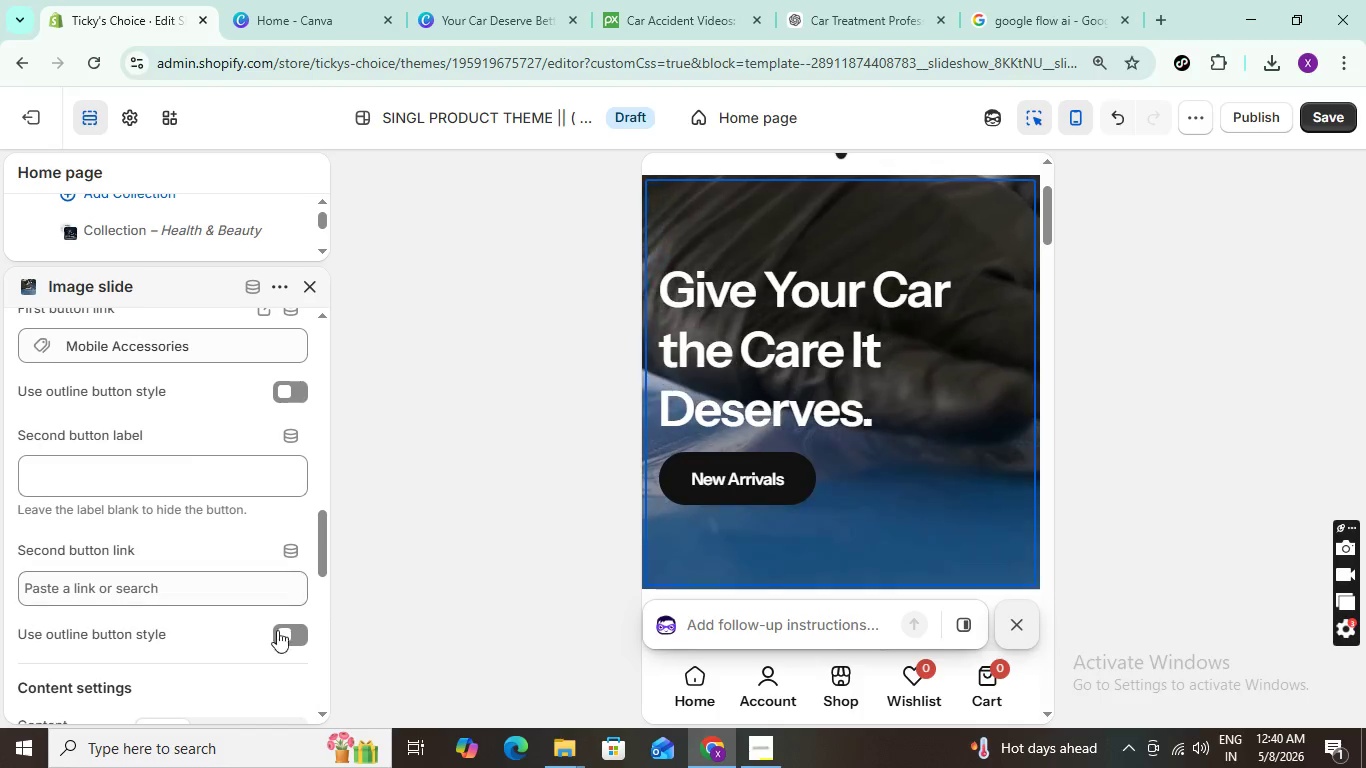 
left_click([298, 629])
 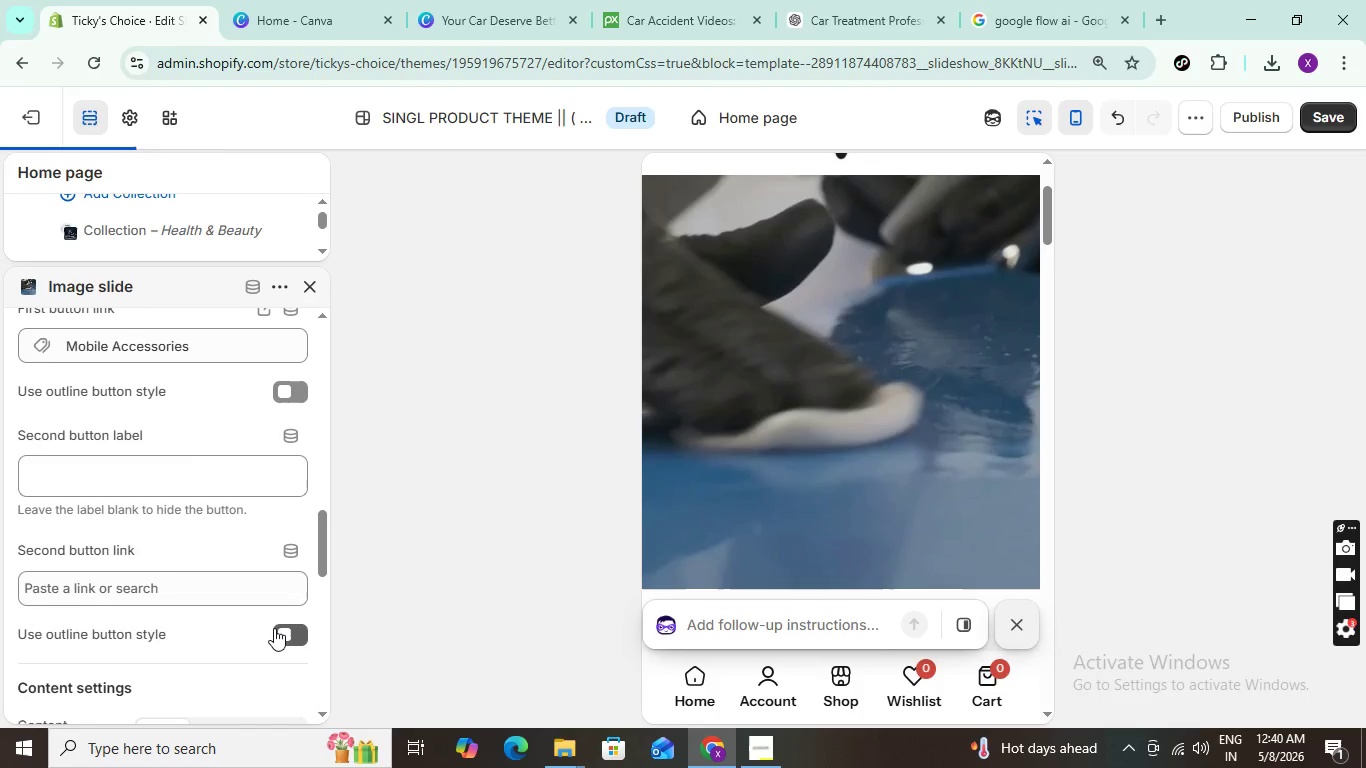 
scroll: coordinate [143, 437], scroll_direction: up, amount: 2.0
 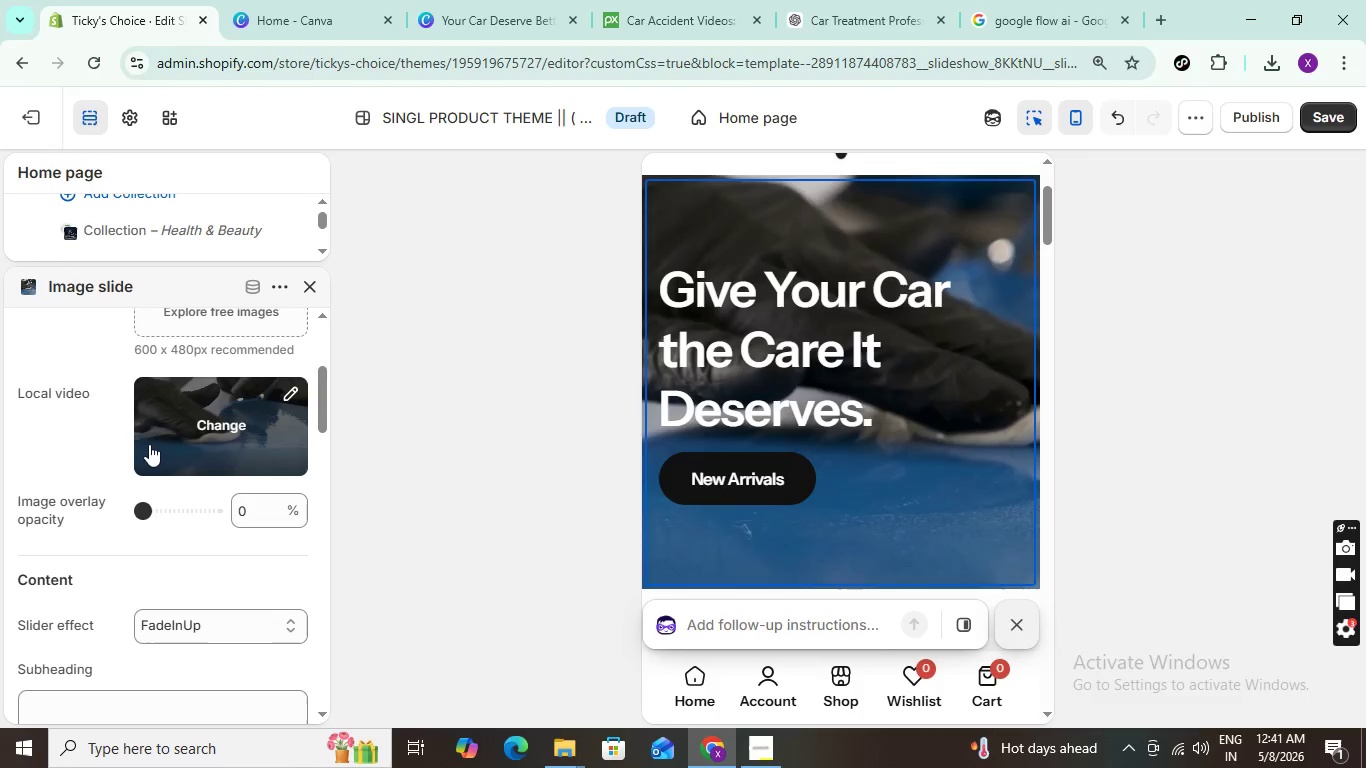 
left_click_drag(start_coordinate=[141, 514], to_coordinate=[181, 516])
 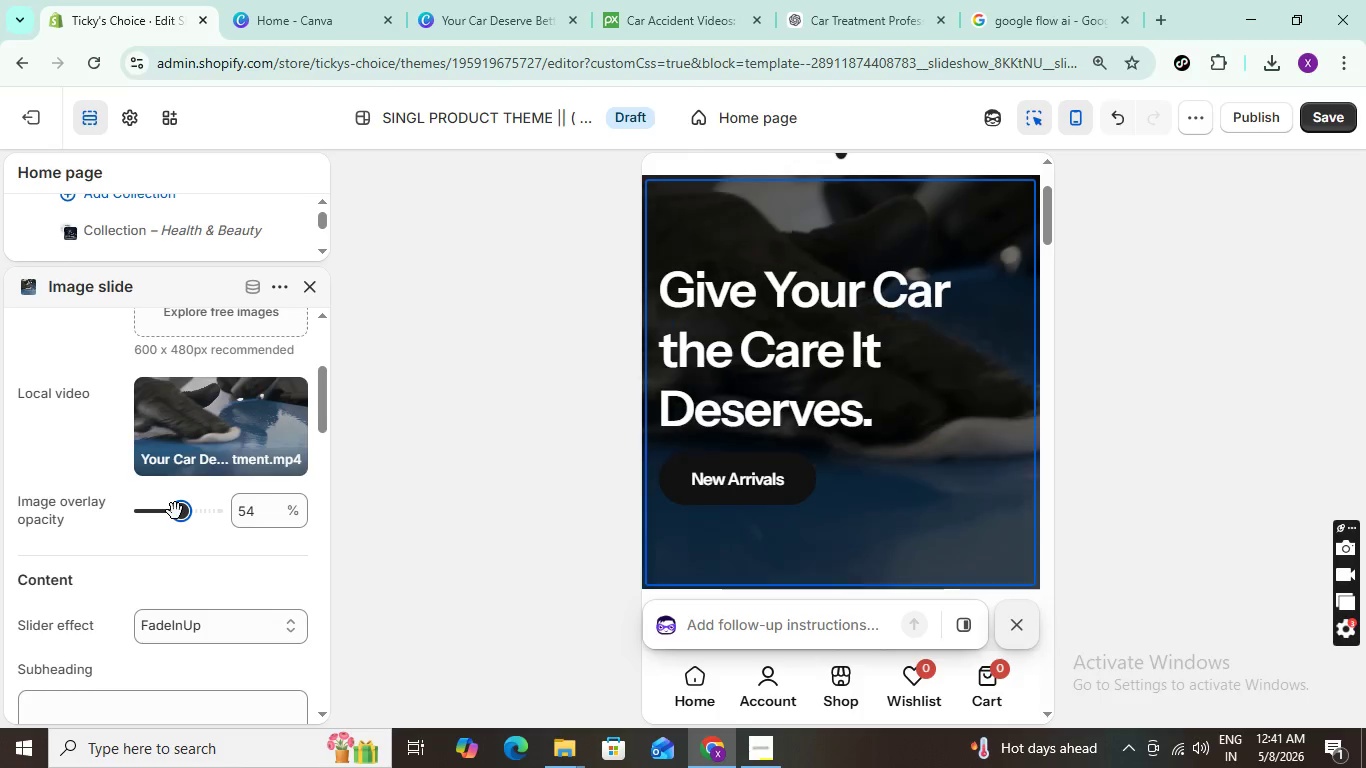 
wait(6.0)
 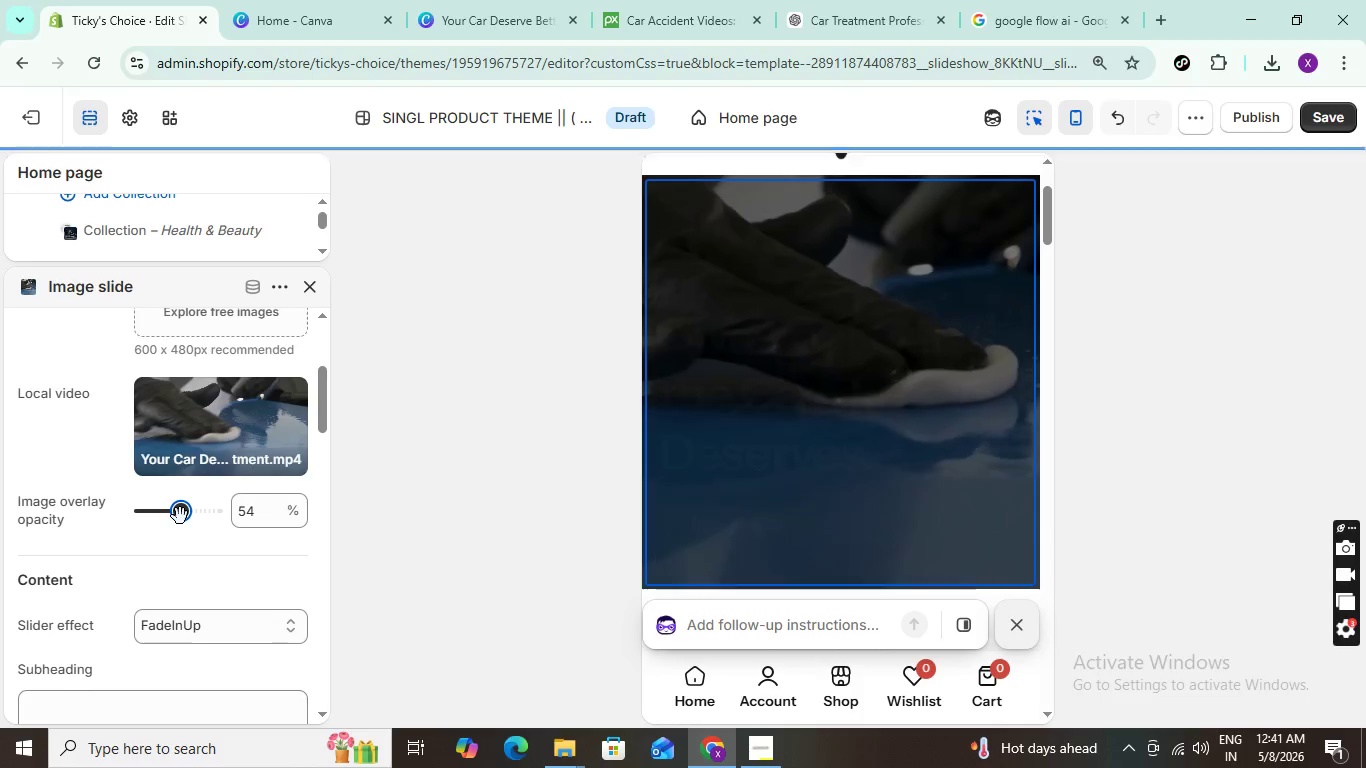 
left_click_drag(start_coordinate=[174, 512], to_coordinate=[159, 511])
 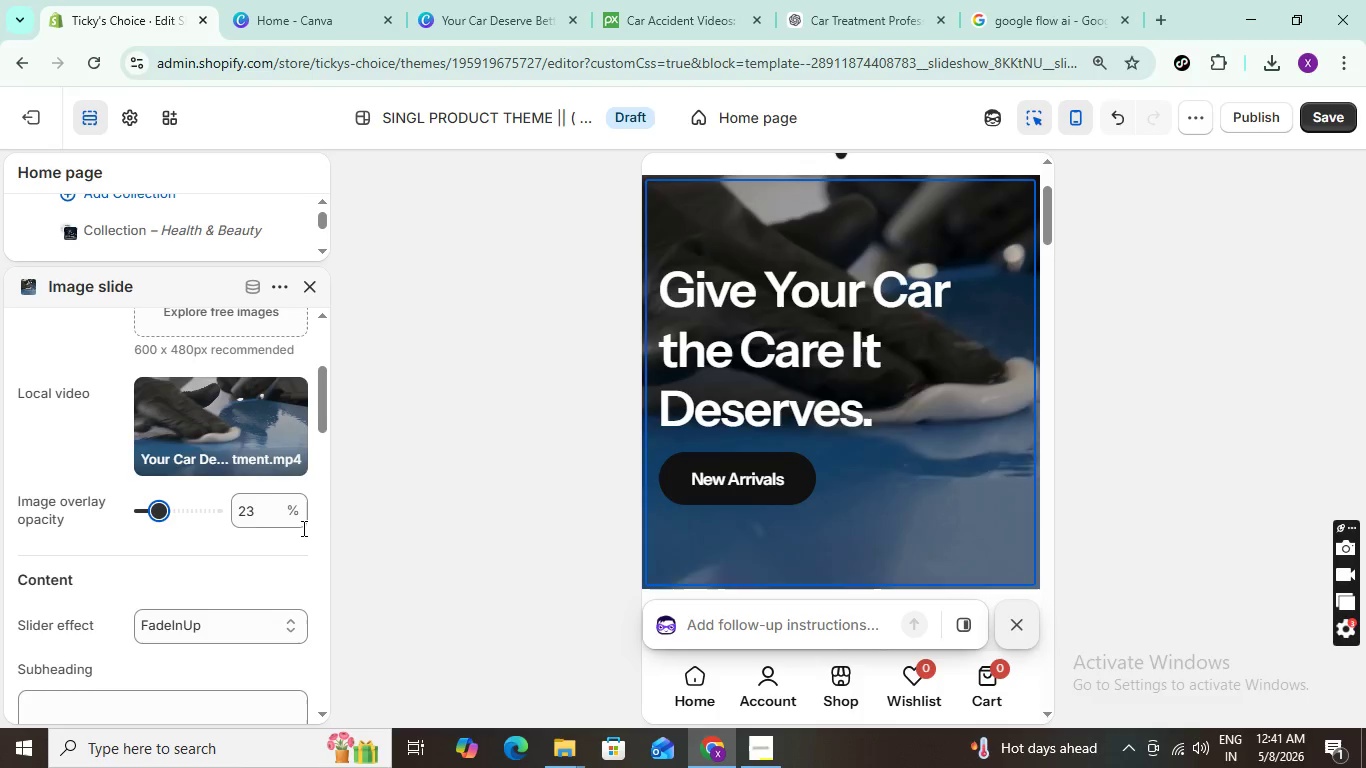 
left_click_drag(start_coordinate=[260, 512], to_coordinate=[231, 512])
 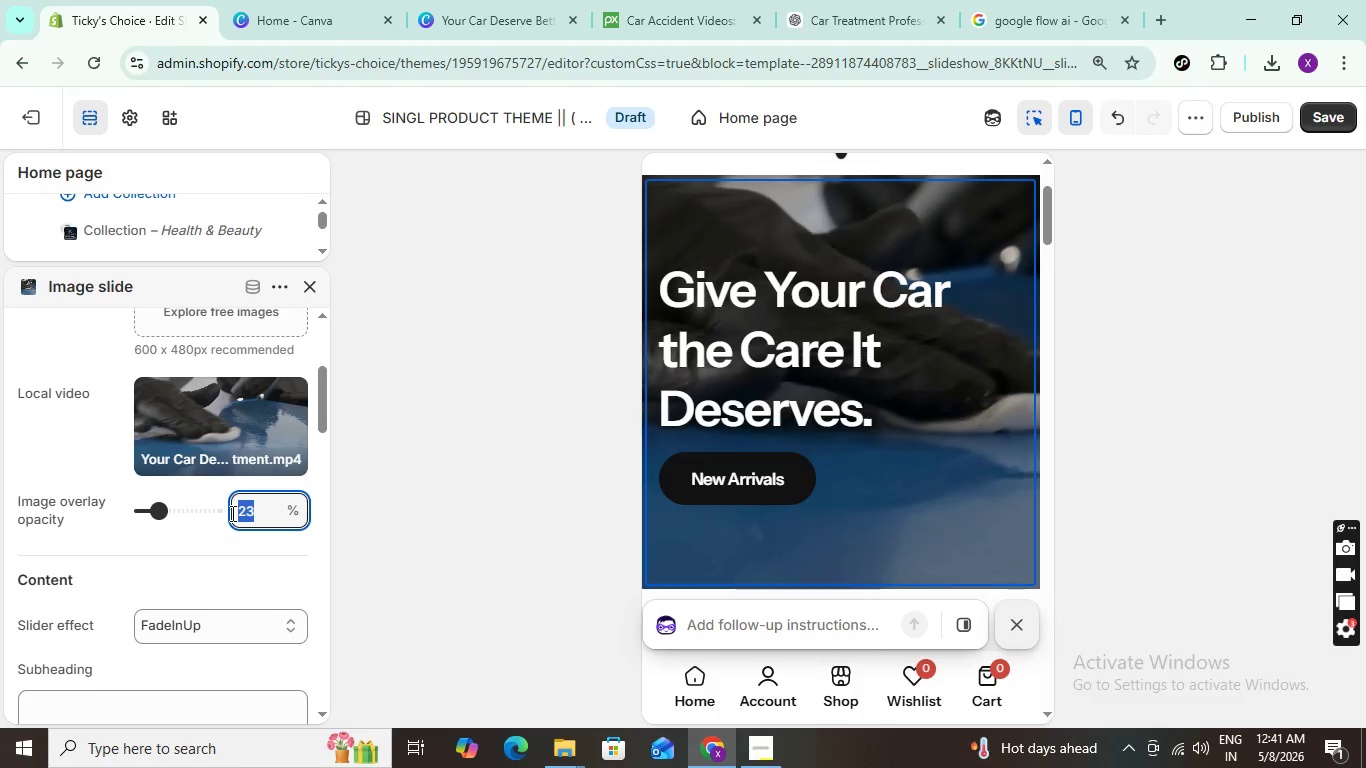 
type(40)
 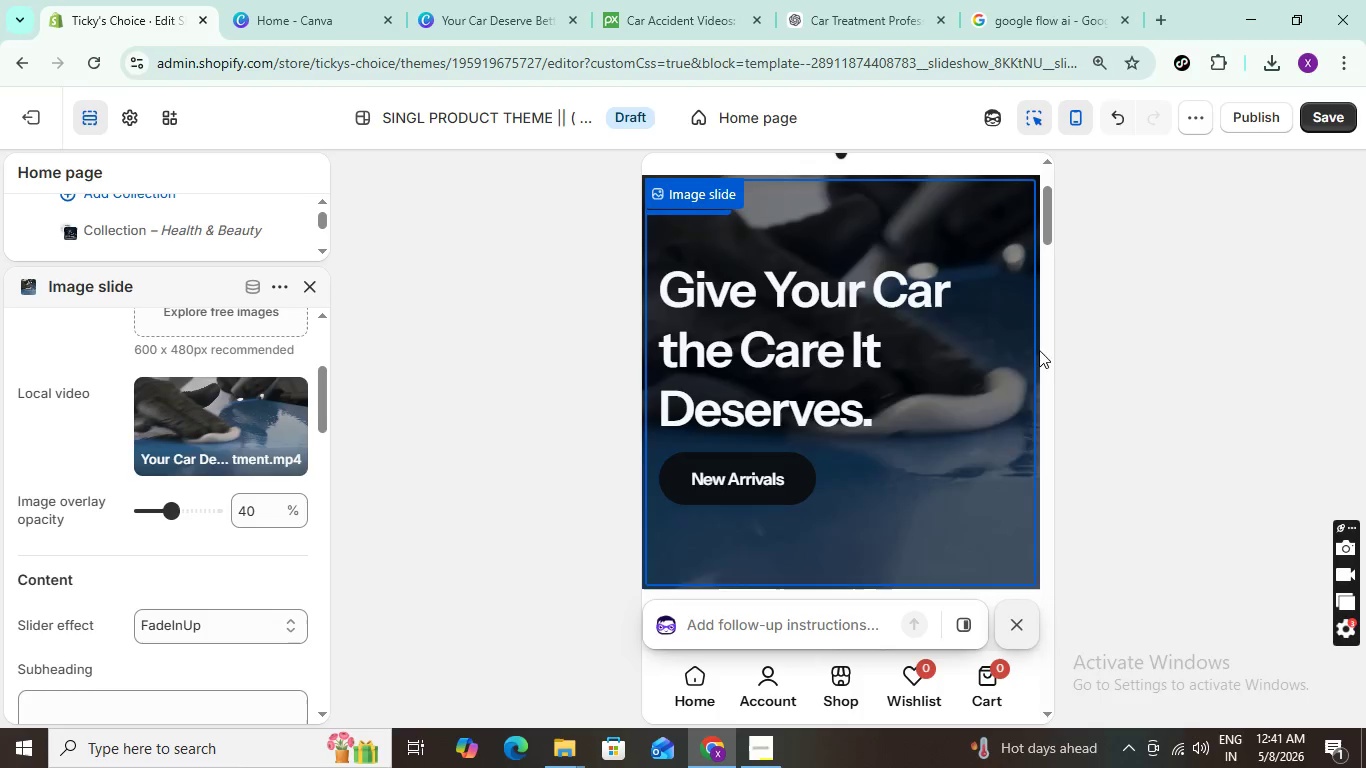 
wait(7.83)
 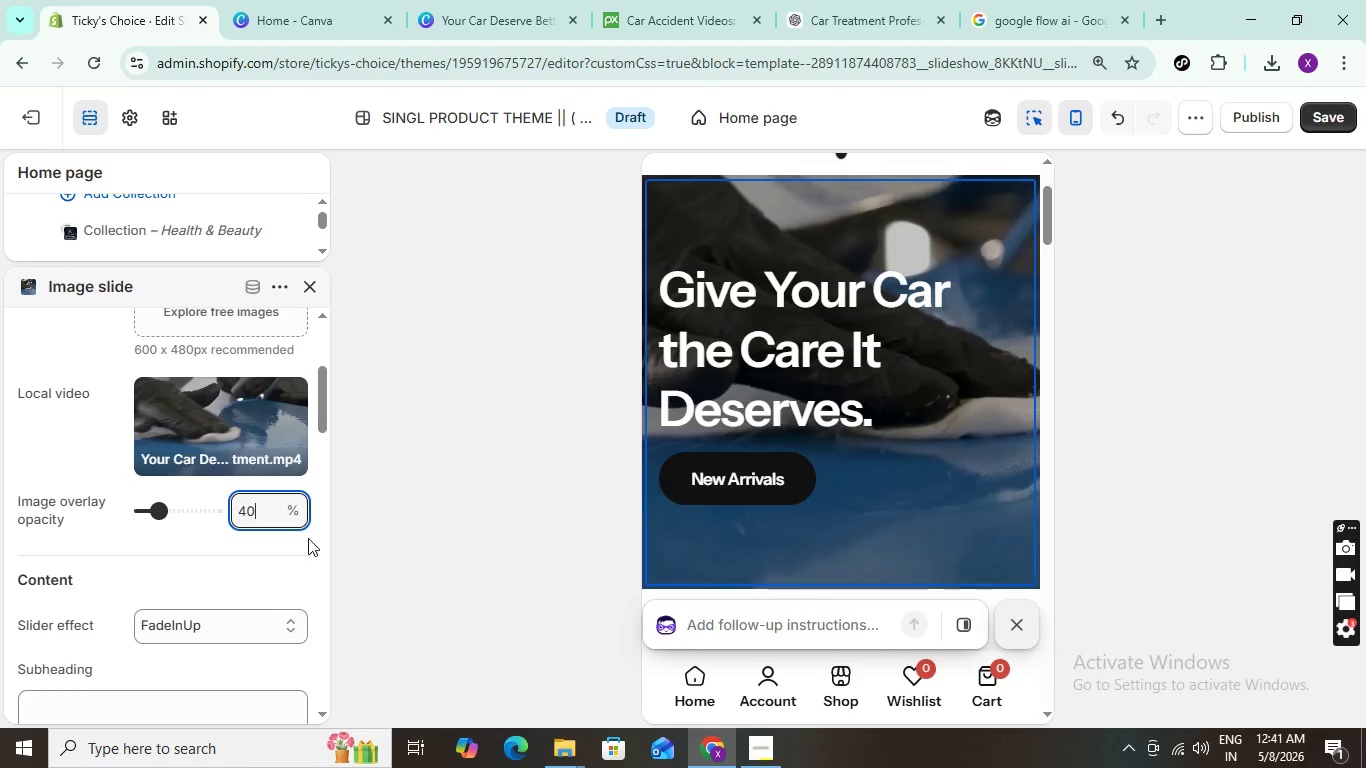 
scroll: coordinate [897, 418], scroll_direction: down, amount: 1.0
 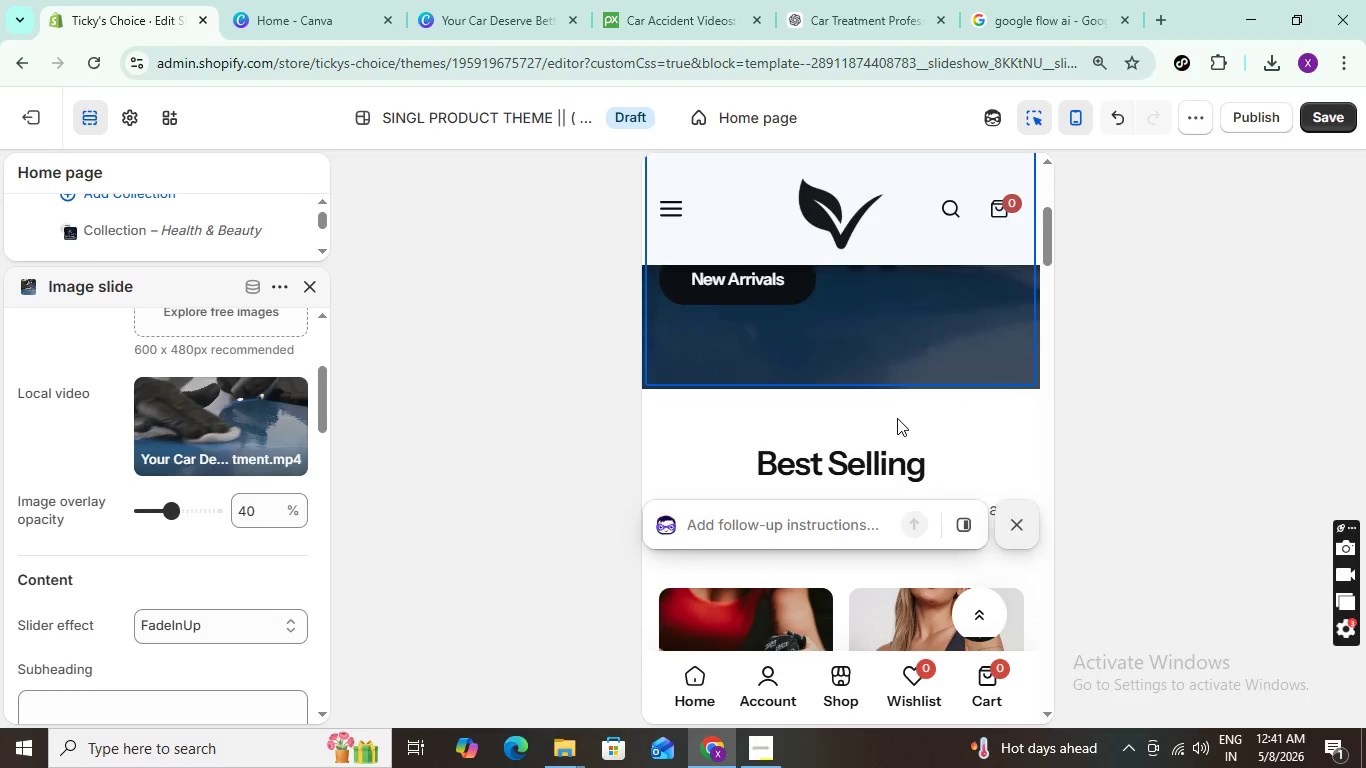 
scroll: coordinate [897, 418], scroll_direction: up, amount: 3.0
 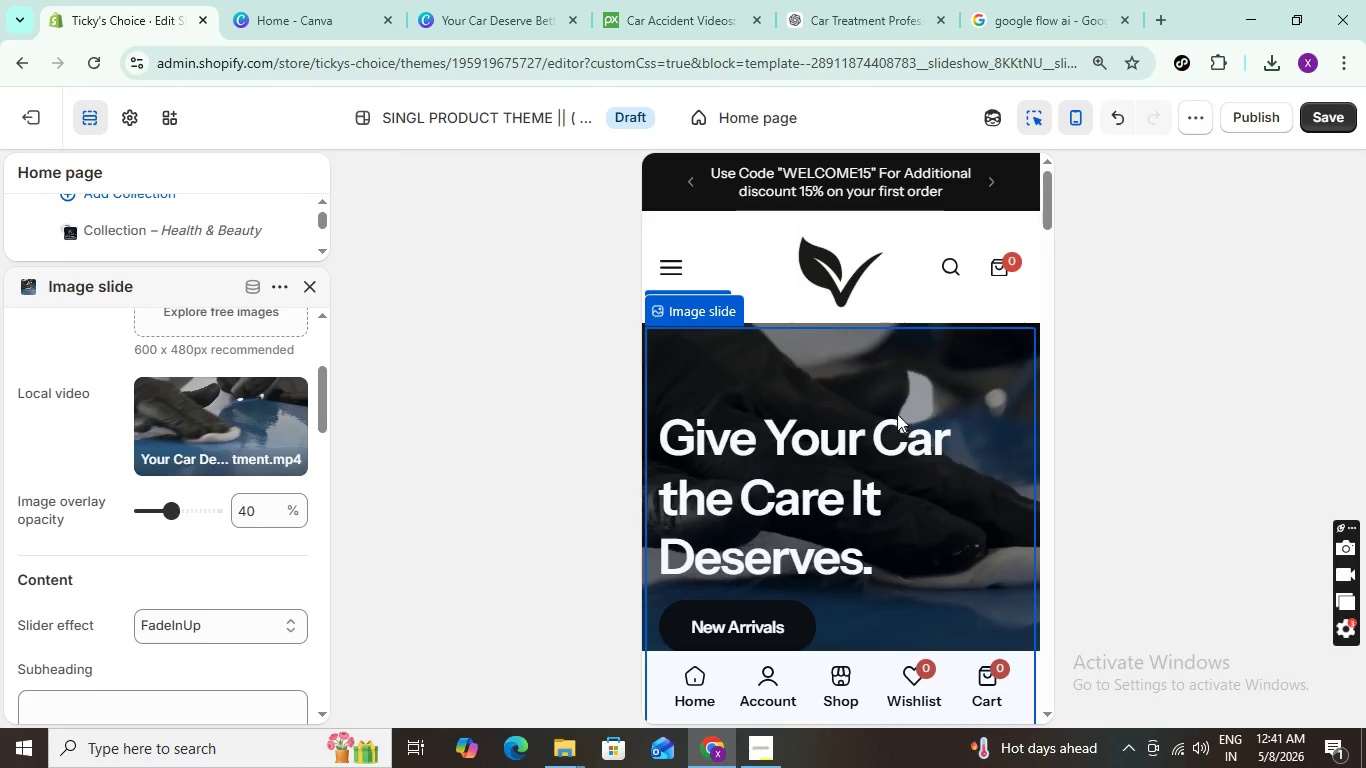 
scroll: coordinate [897, 411], scroll_direction: down, amount: 2.0
 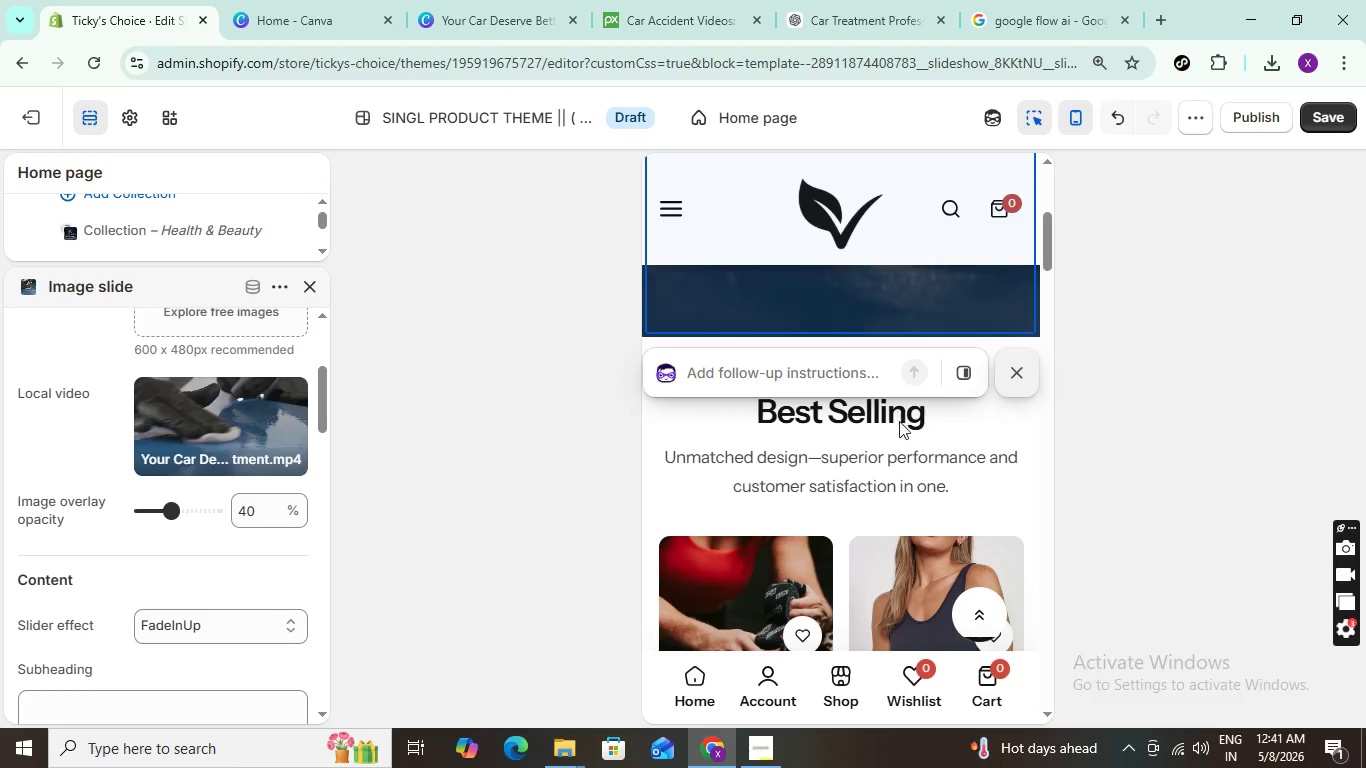 
scroll: coordinate [865, 457], scroll_direction: up, amount: 4.0
 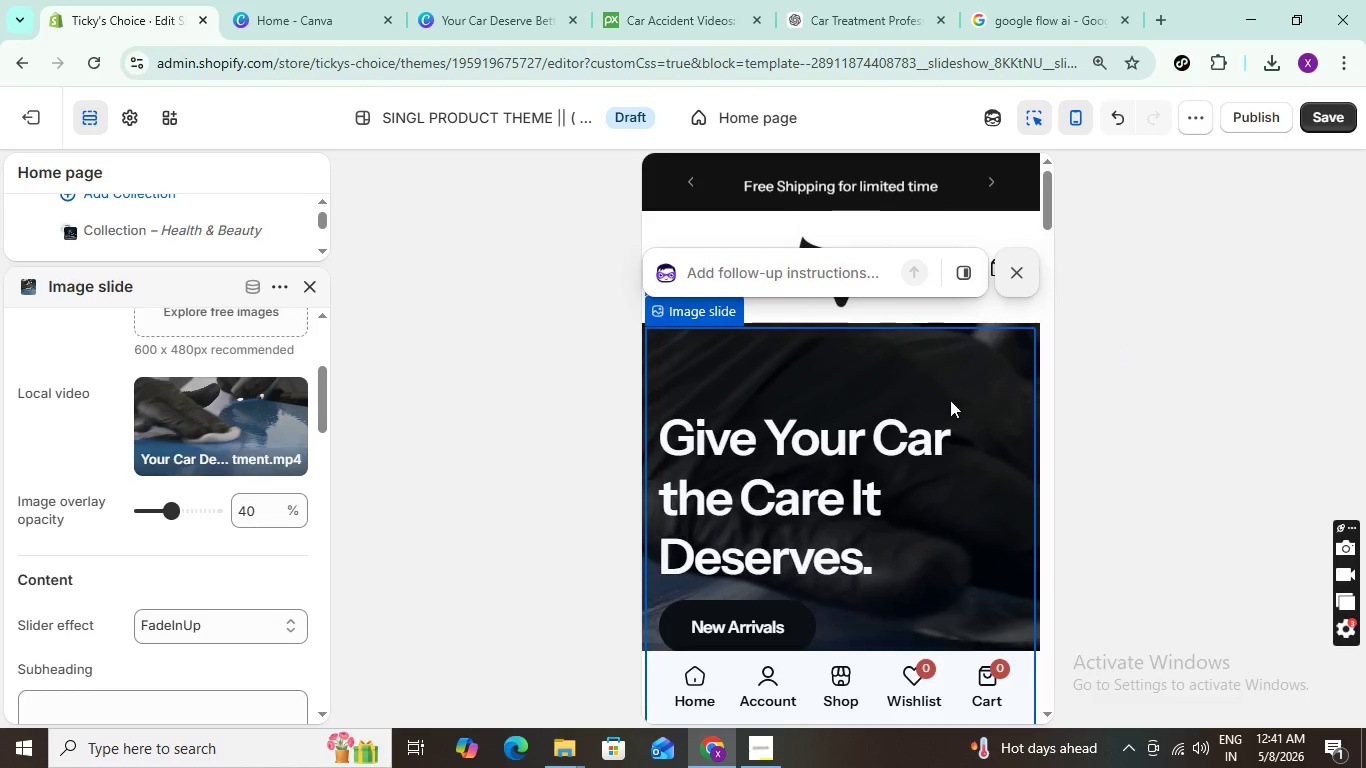 
scroll: coordinate [933, 399], scroll_direction: down, amount: 2.0
 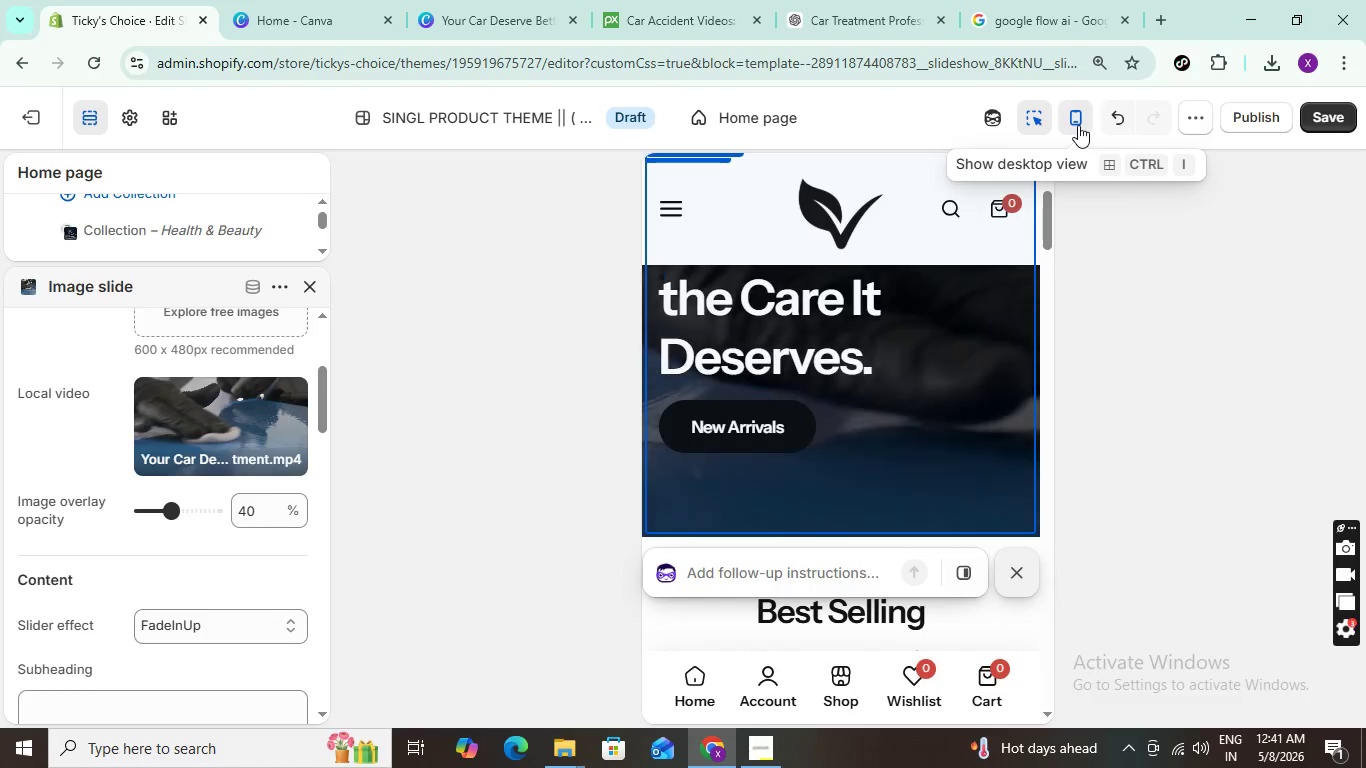 
left_click([1078, 125])
 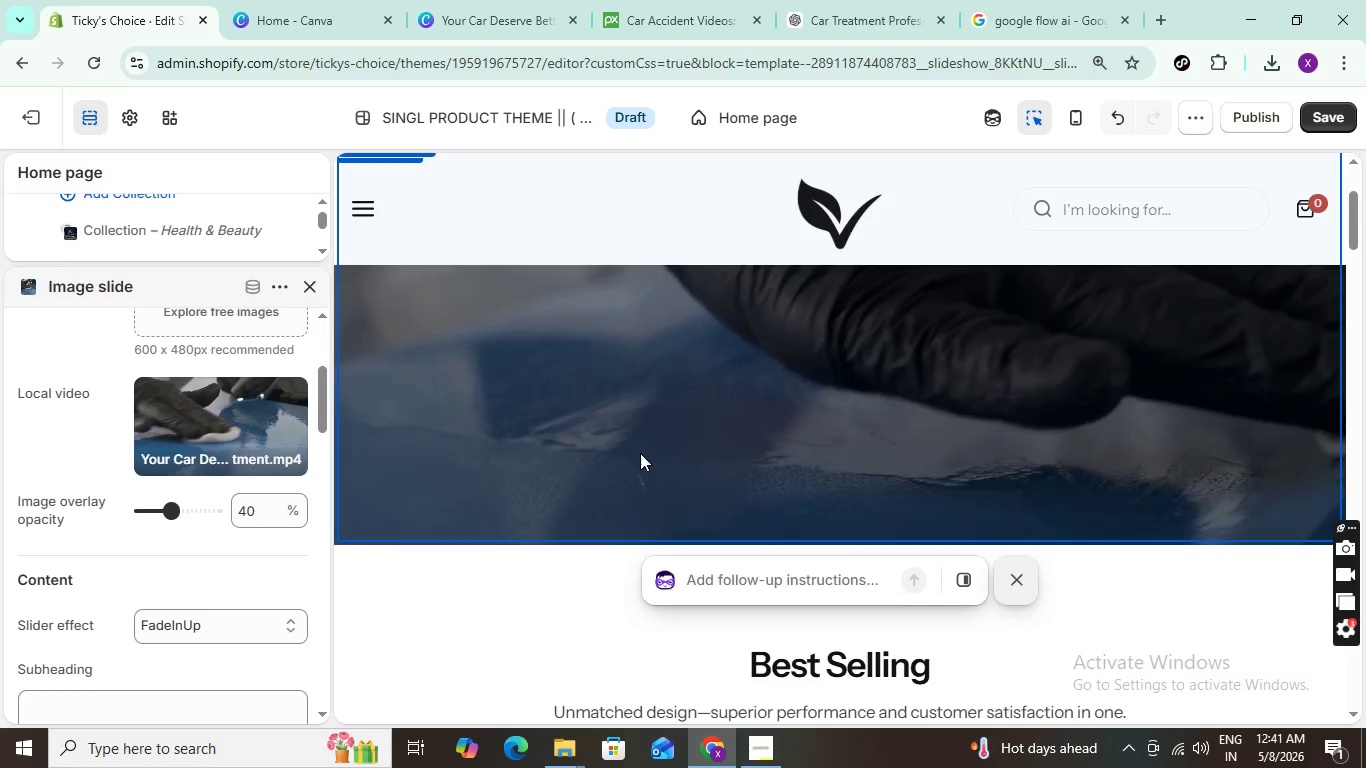 
scroll: coordinate [728, 456], scroll_direction: up, amount: 2.0
 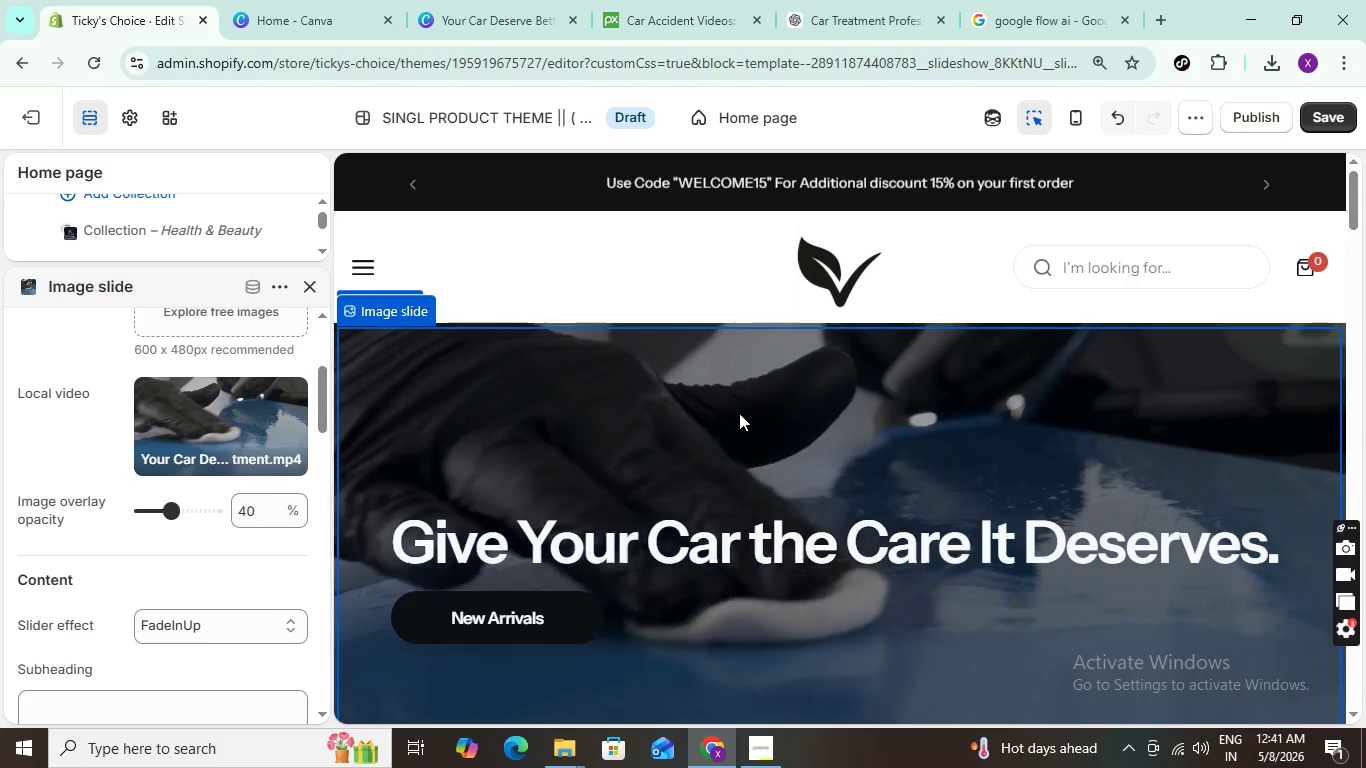 
scroll: coordinate [739, 402], scroll_direction: down, amount: 3.0
 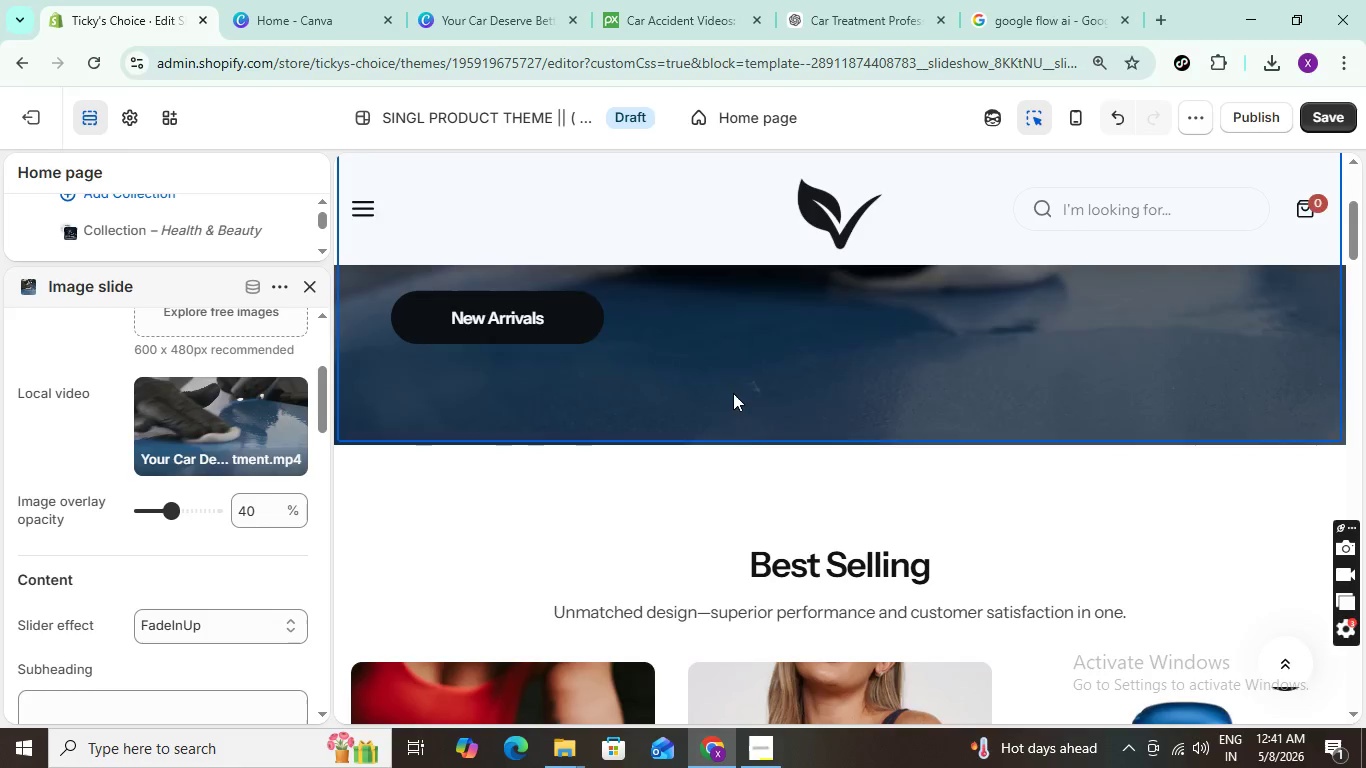 
scroll: coordinate [733, 393], scroll_direction: up, amount: 2.0
 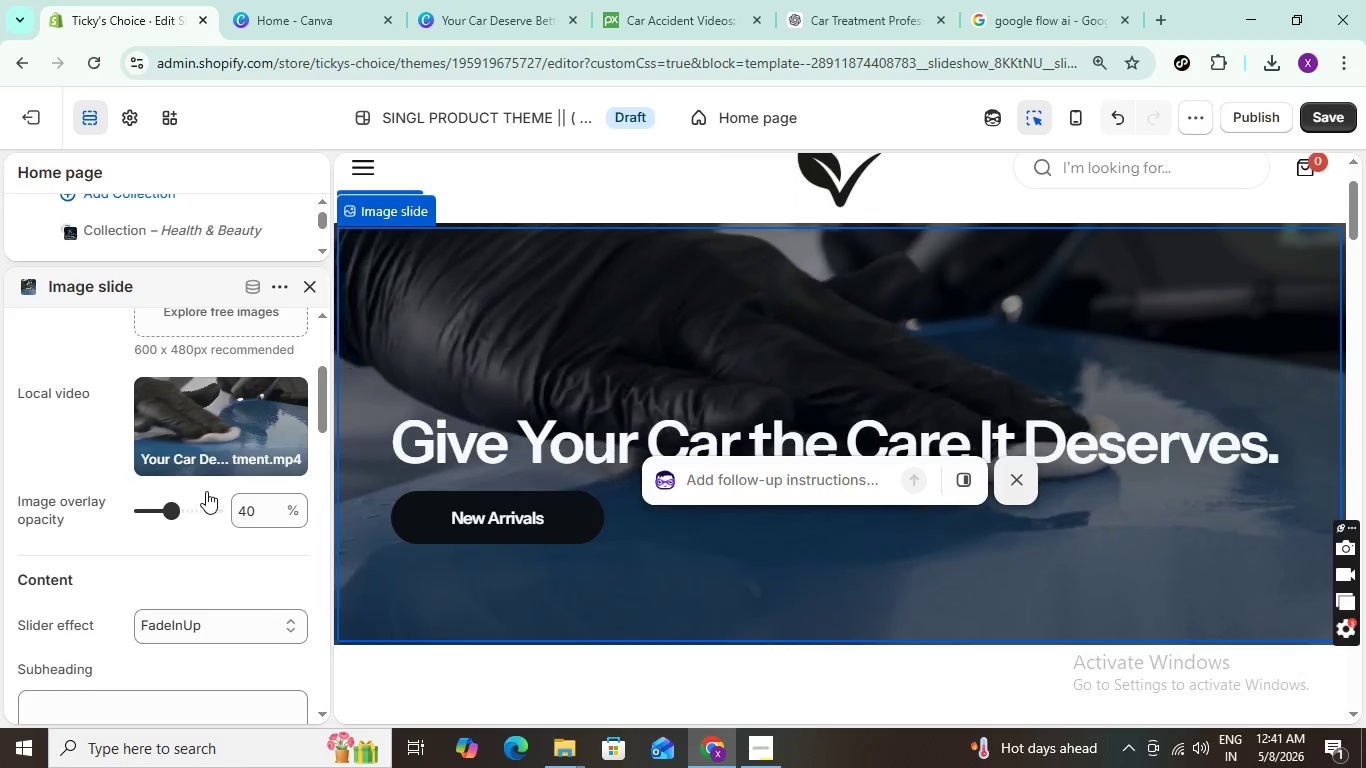 
scroll: coordinate [881, 402], scroll_direction: down, amount: 8.0
 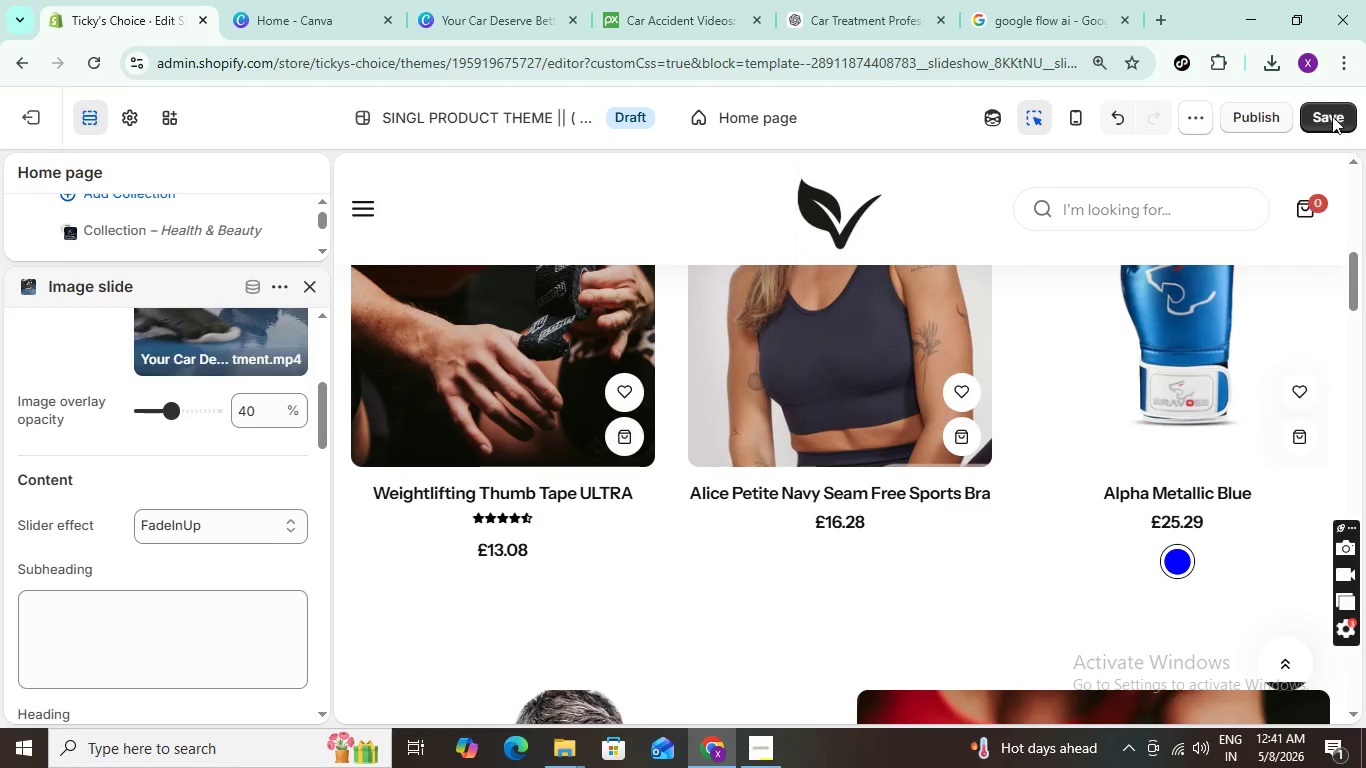 
left_click([1327, 111])
 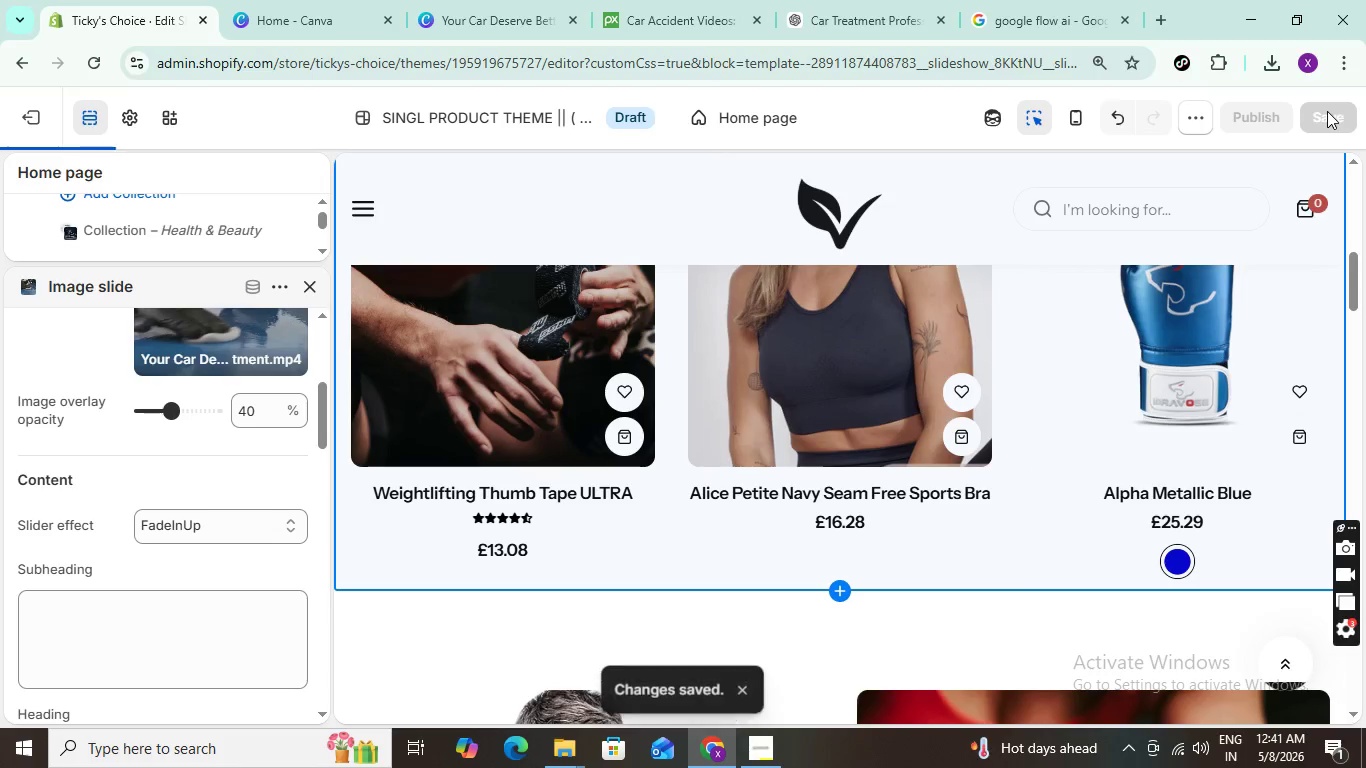 
scroll: coordinate [685, 453], scroll_direction: down, amount: 39.0
 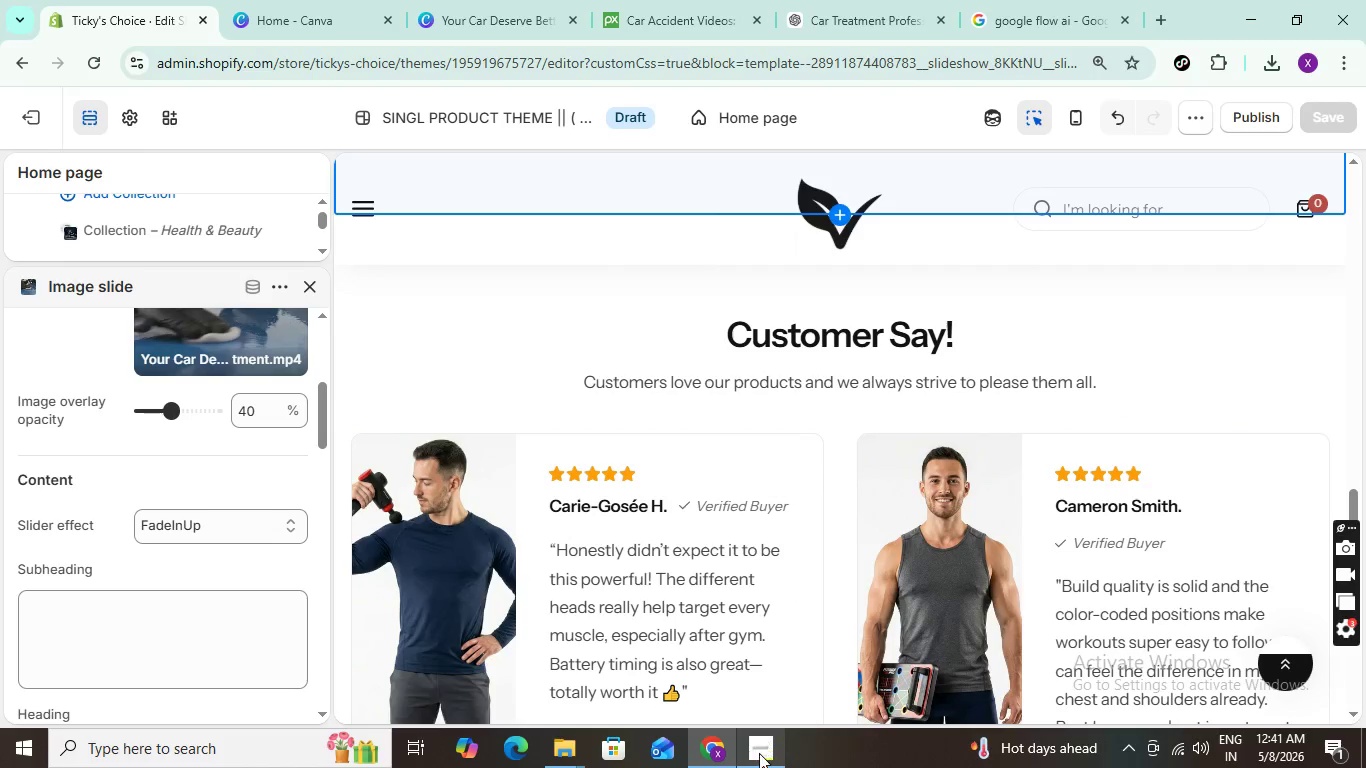 
left_click([759, 753])